 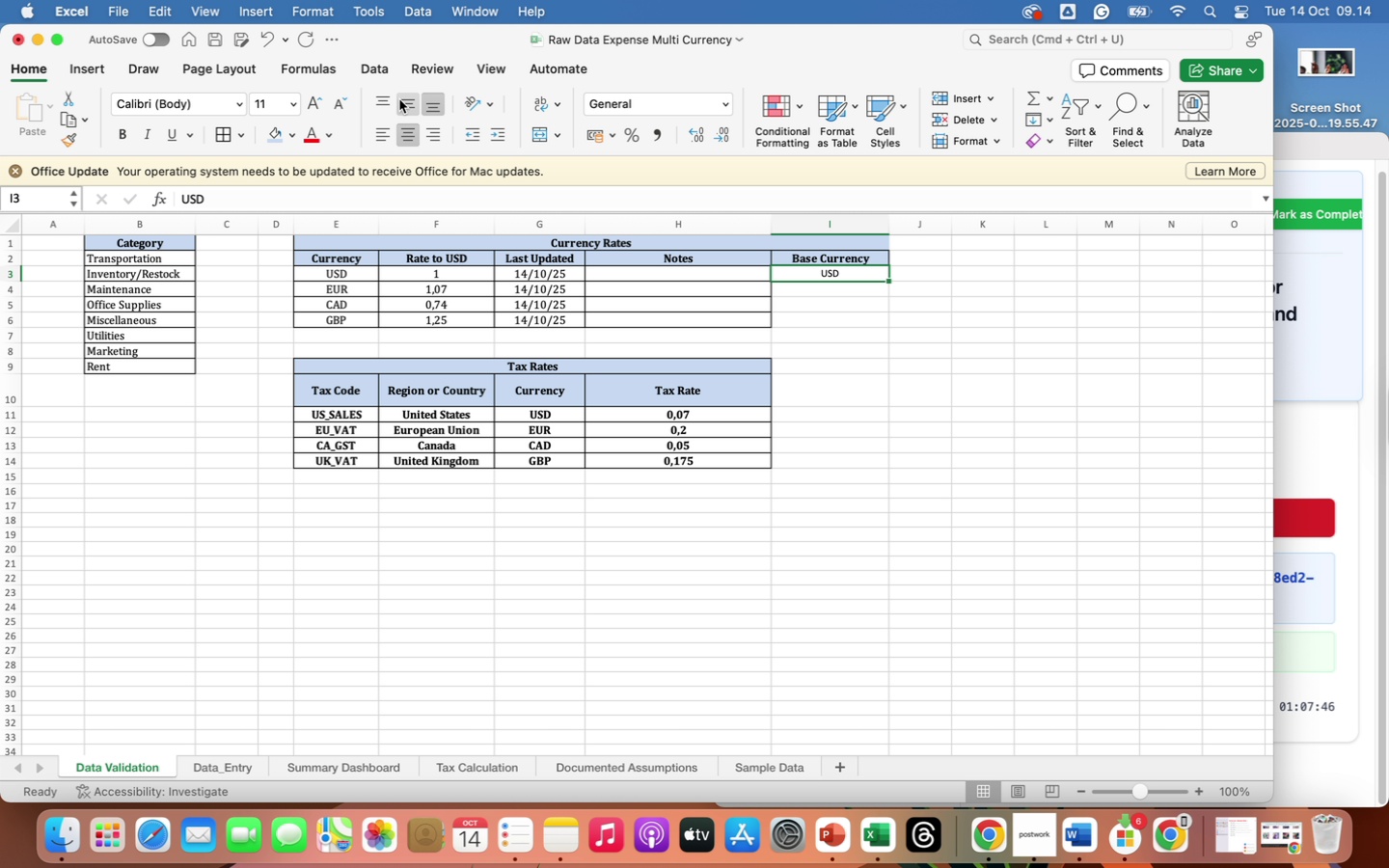 
left_click([293, 96])
 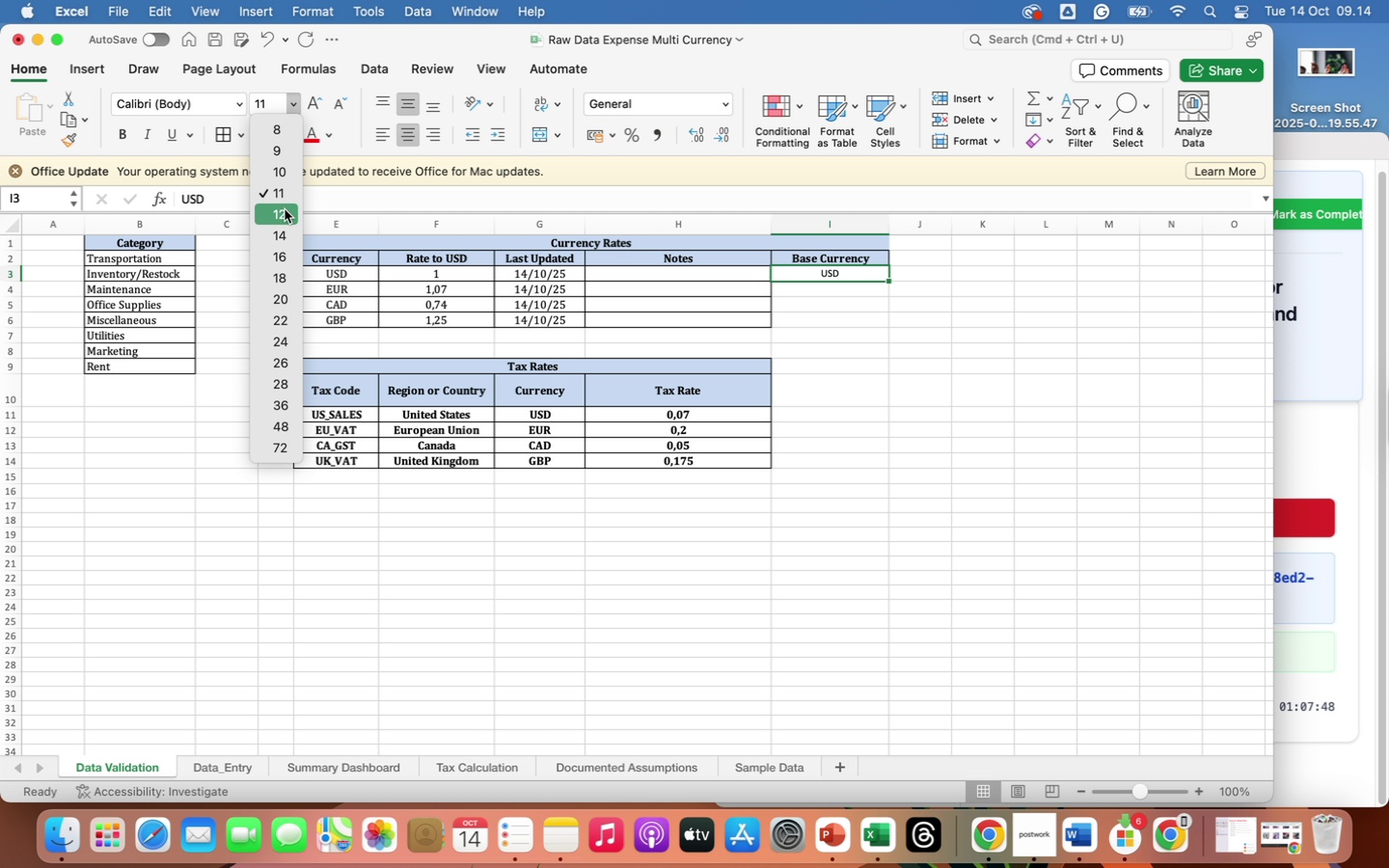 
left_click([285, 213])
 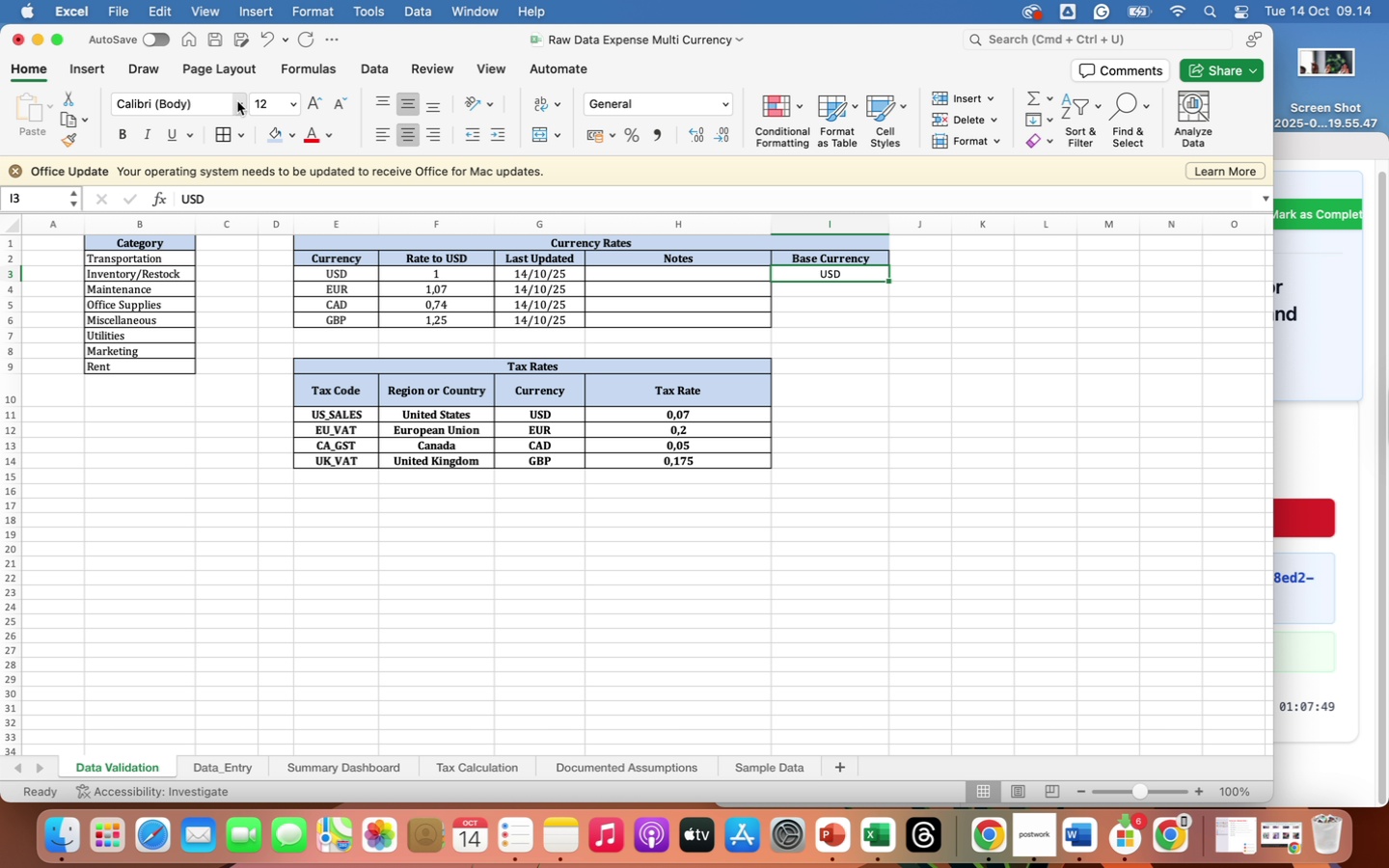 
left_click([236, 99])
 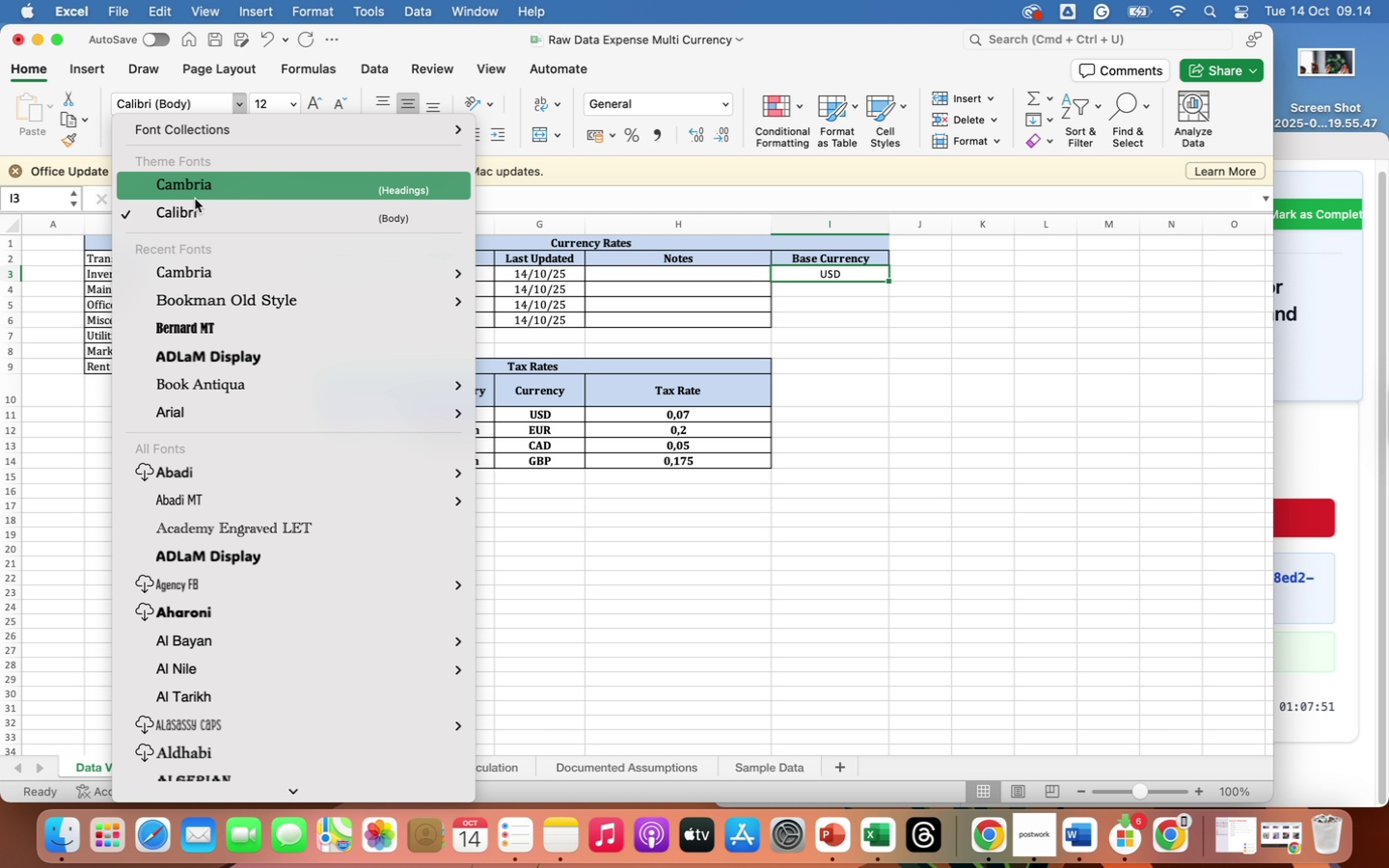 
left_click([194, 194])
 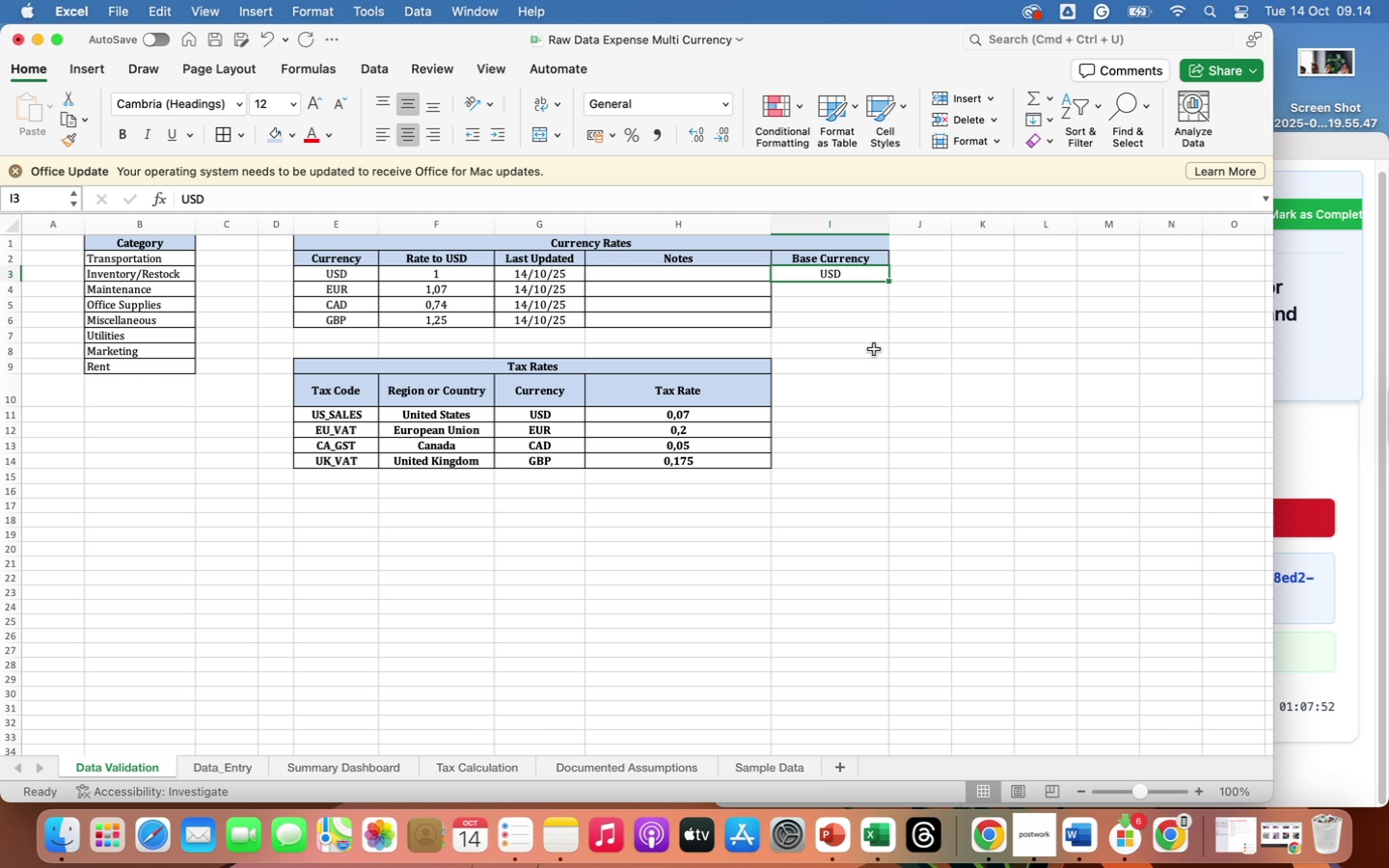 
left_click([899, 342])
 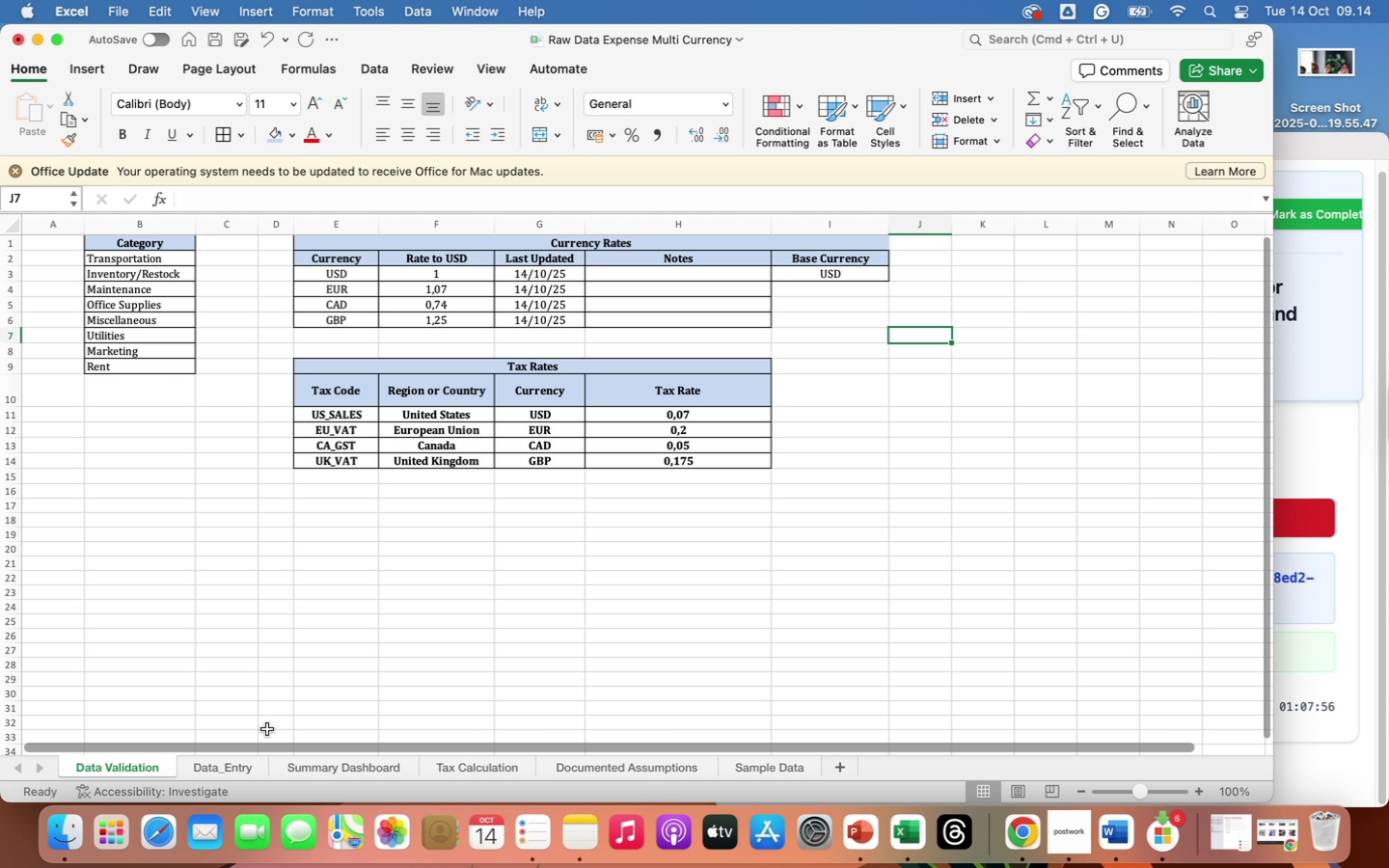 
left_click([226, 763])
 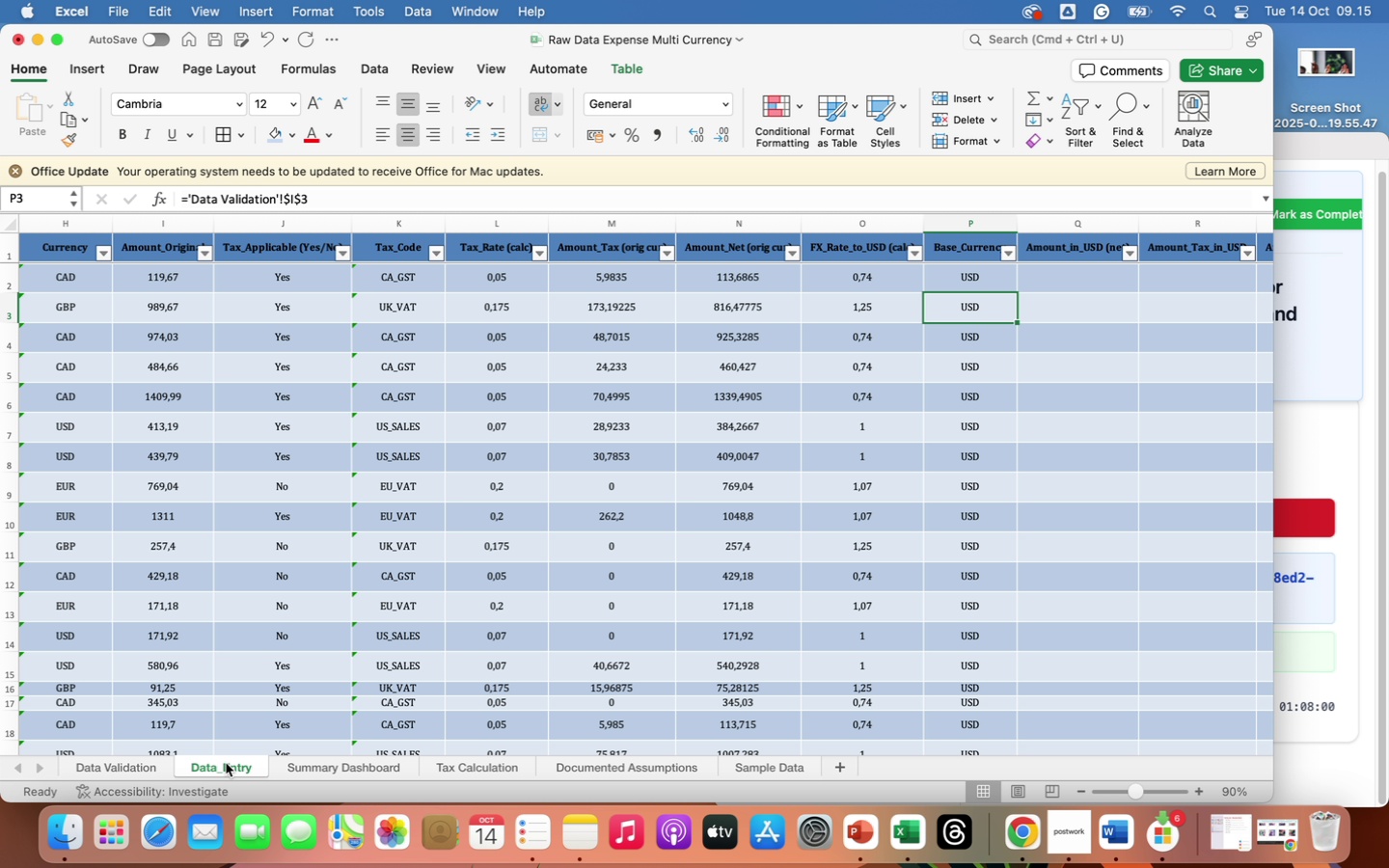 
wait(7.91)
 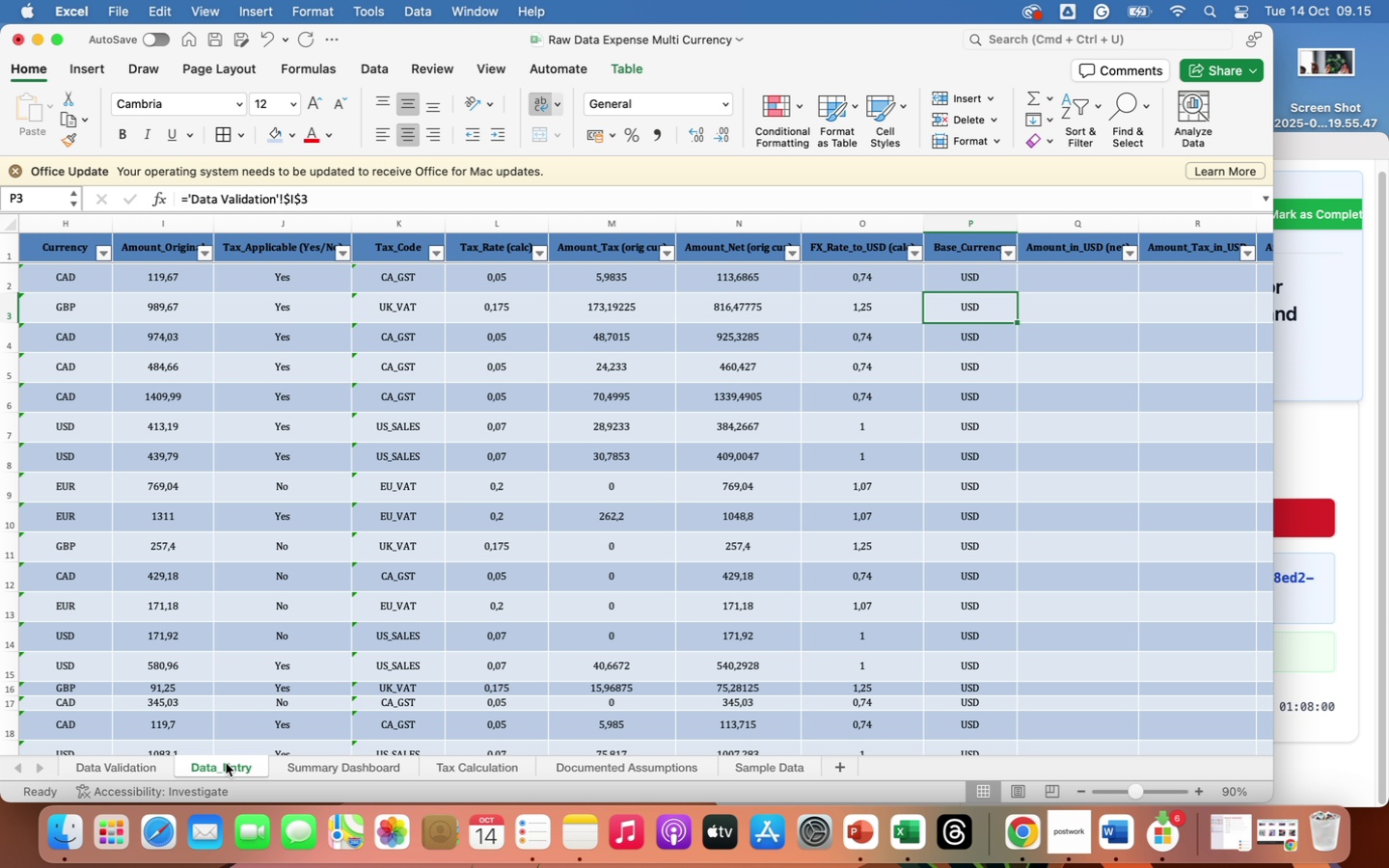 
scroll: coordinate [989, 598], scroll_direction: down, amount: 30.0
 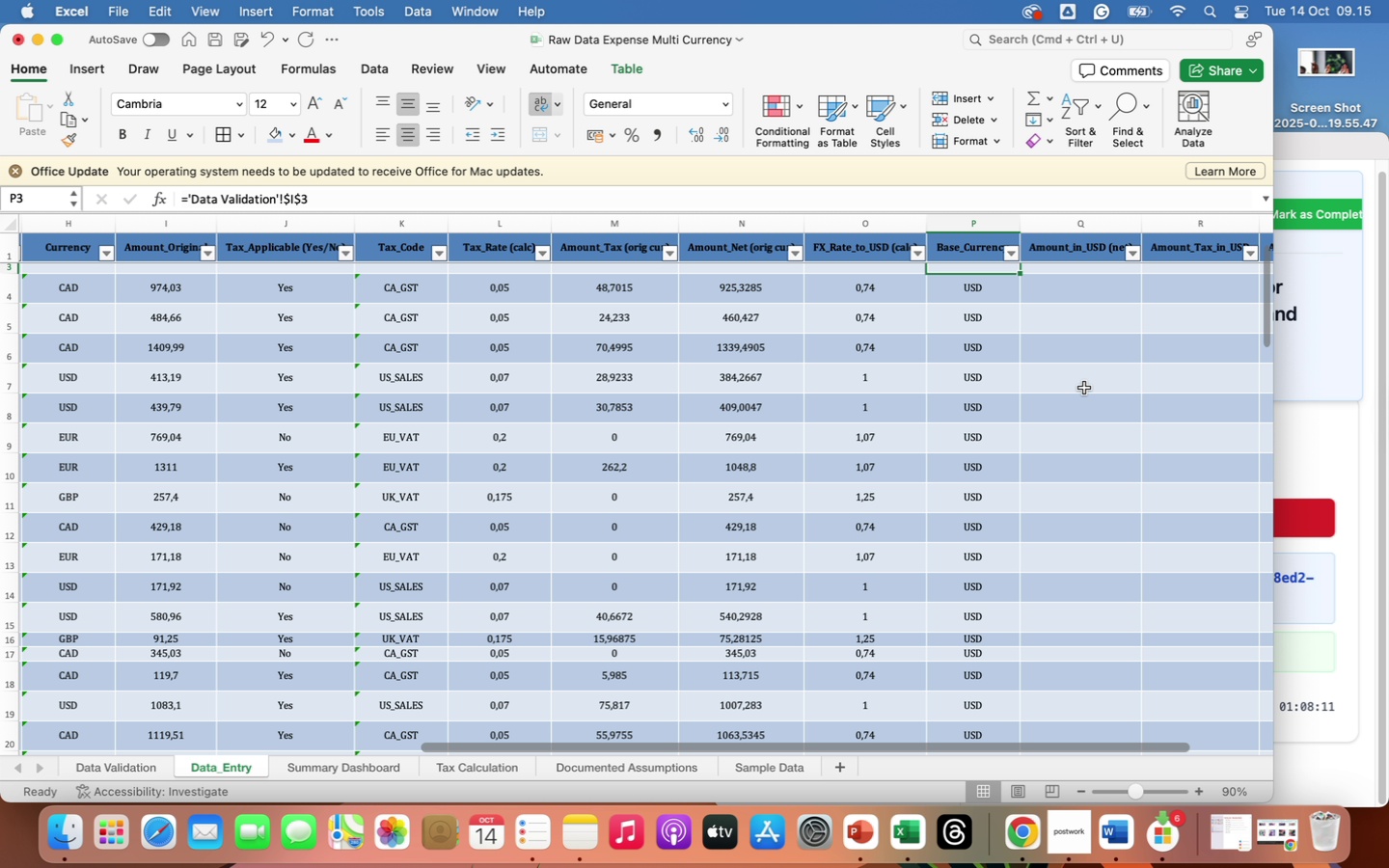 
scroll: coordinate [1084, 385], scroll_direction: up, amount: 102.0
 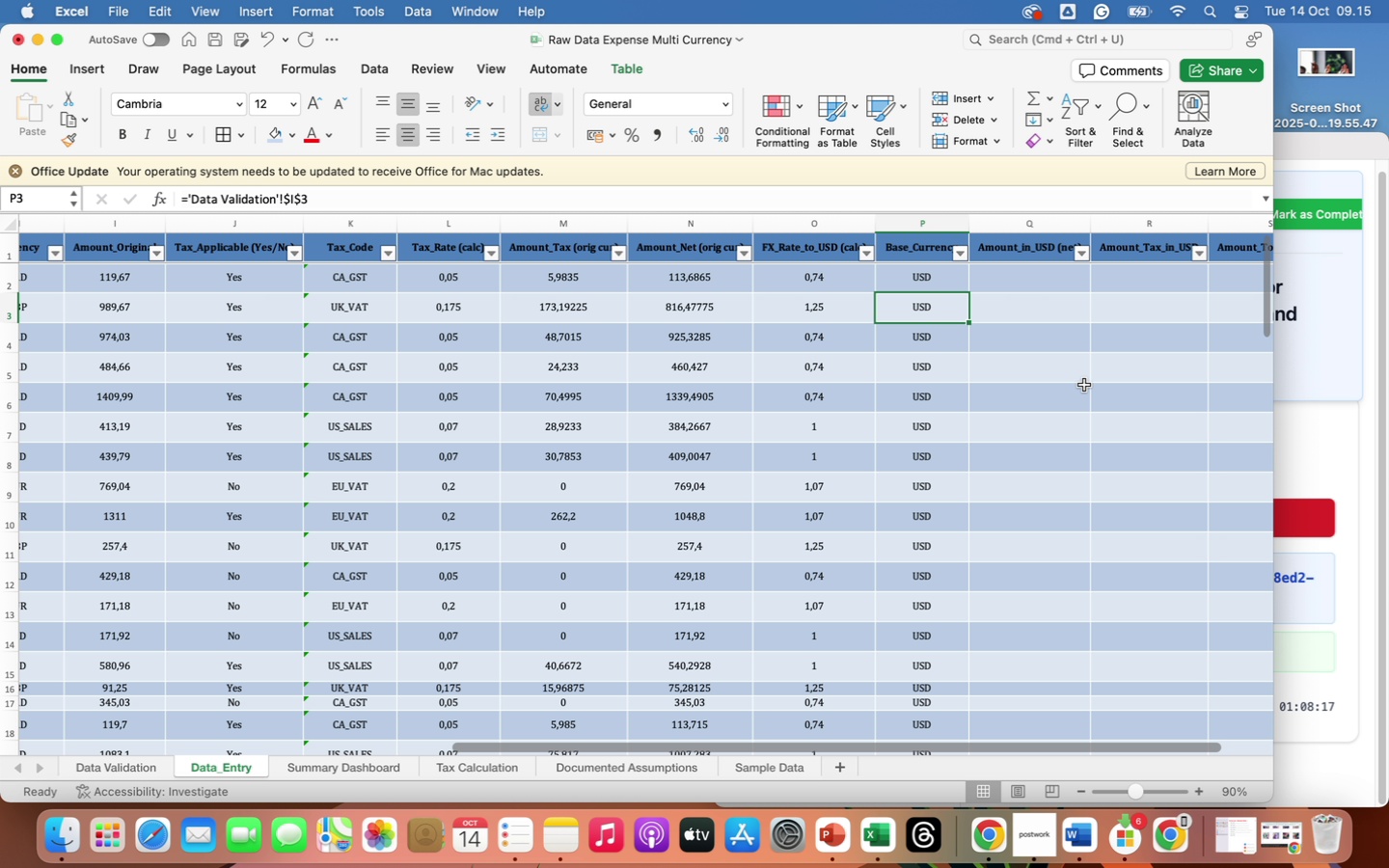 
wait(9.52)
 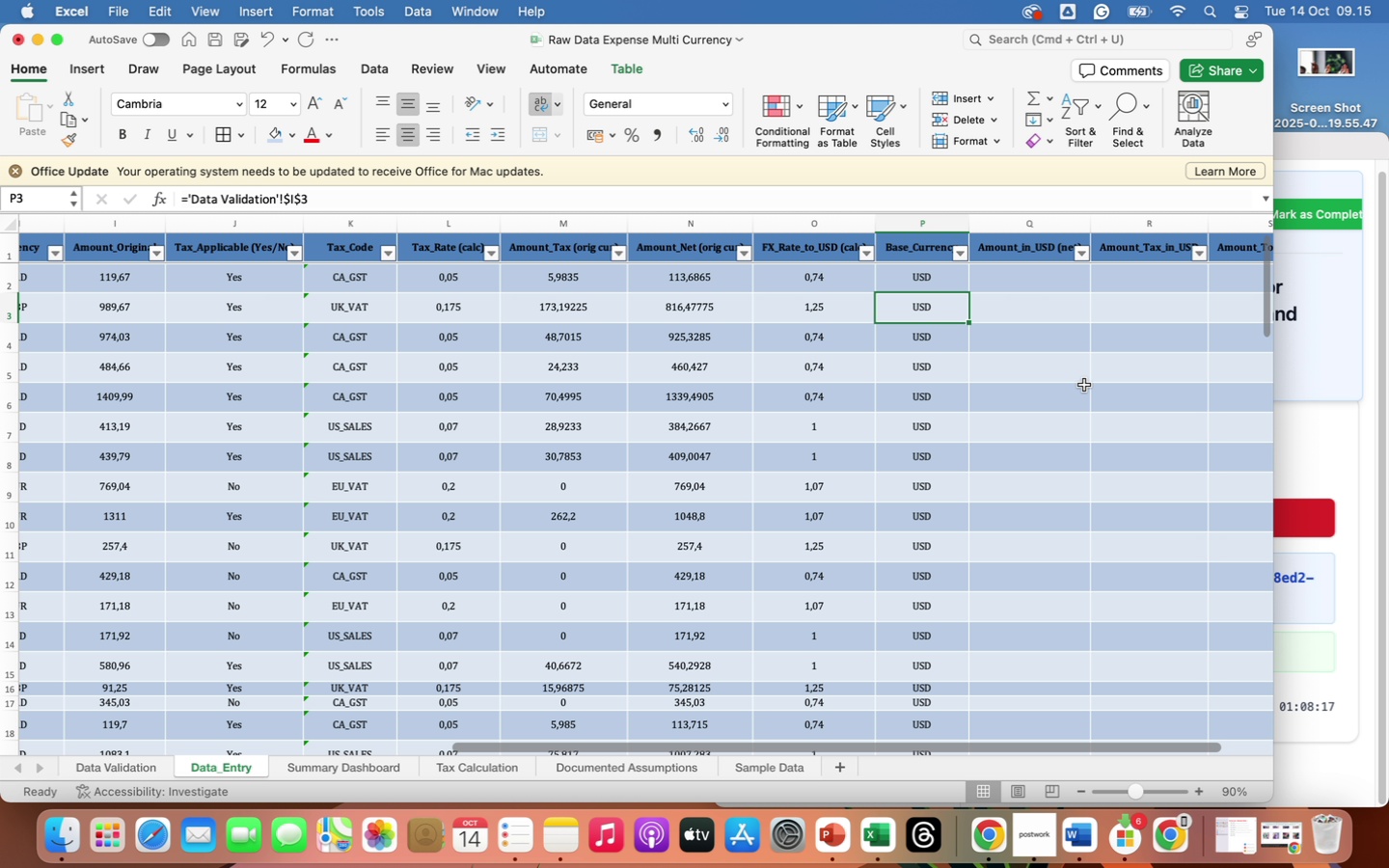 
left_click([1040, 279])
 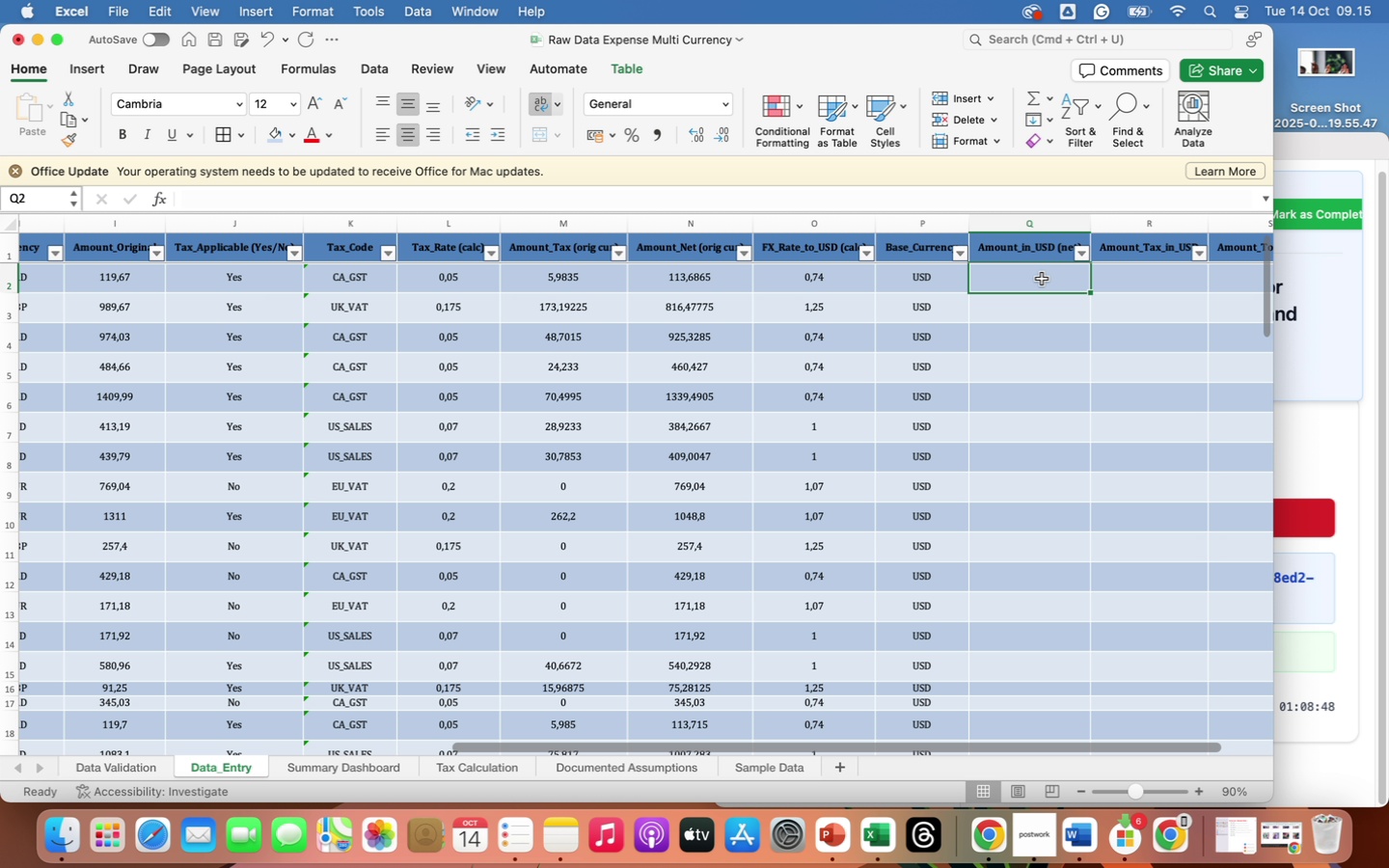 
wait(31.22)
 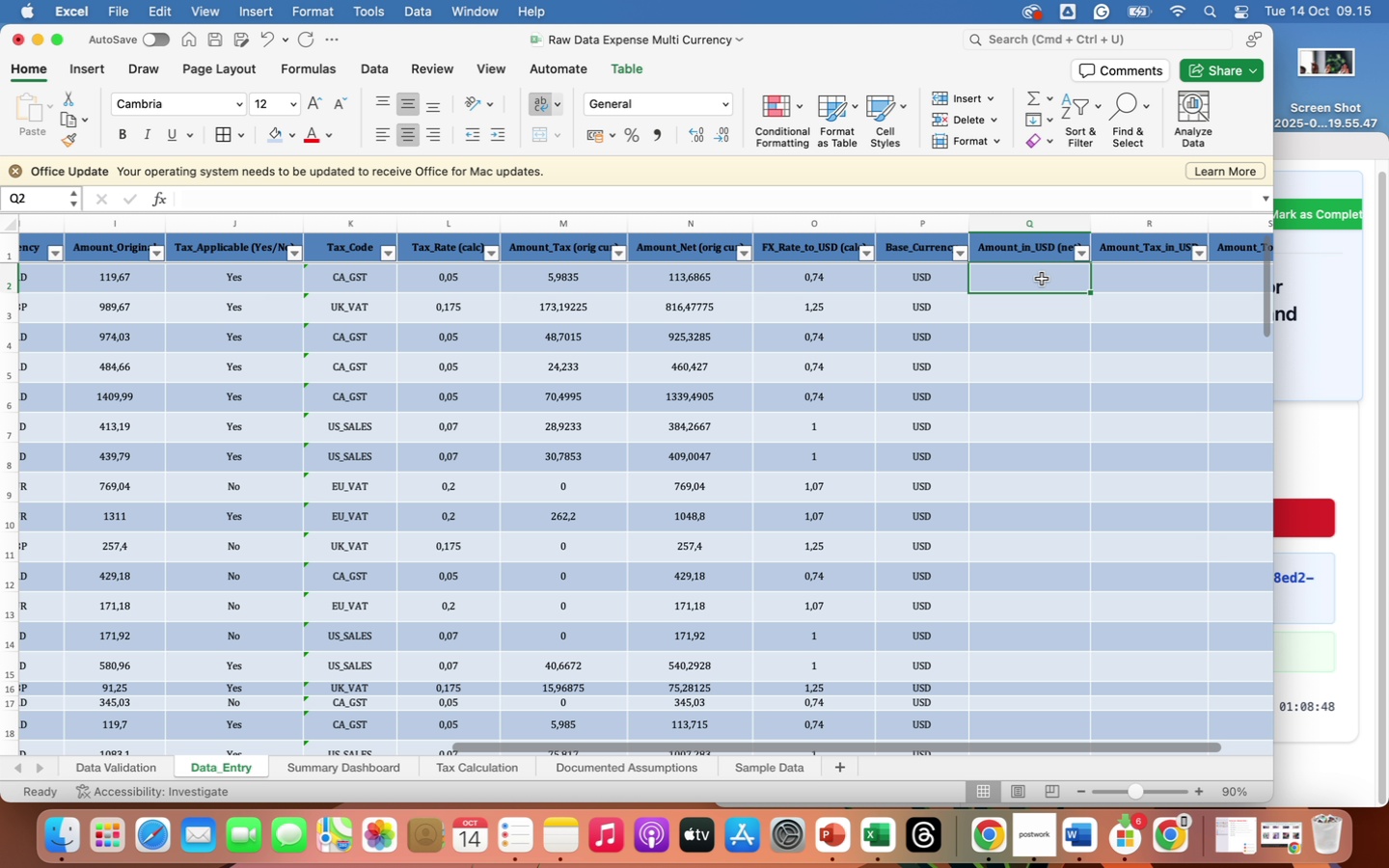 
key(Equal)
 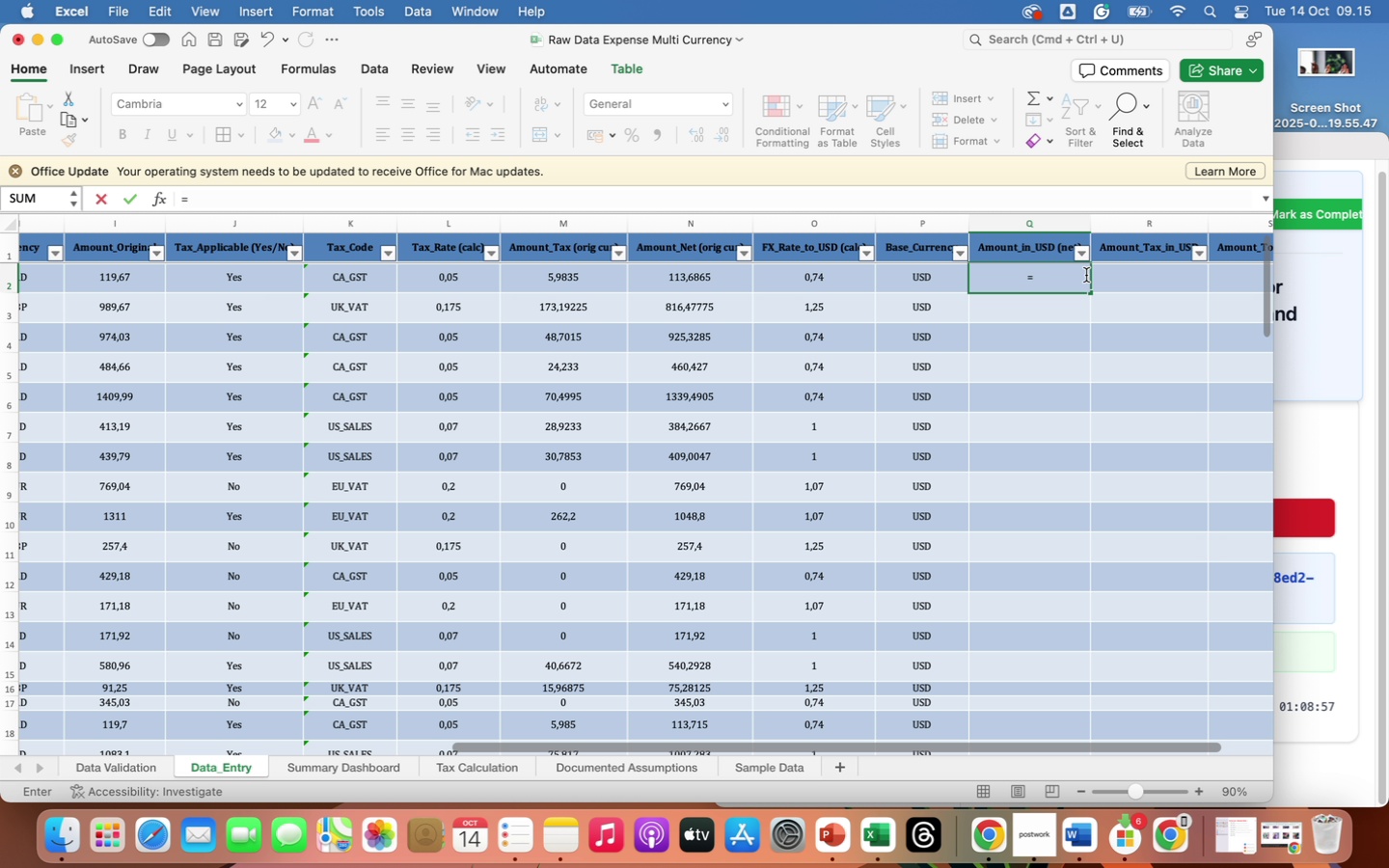 
wait(5.22)
 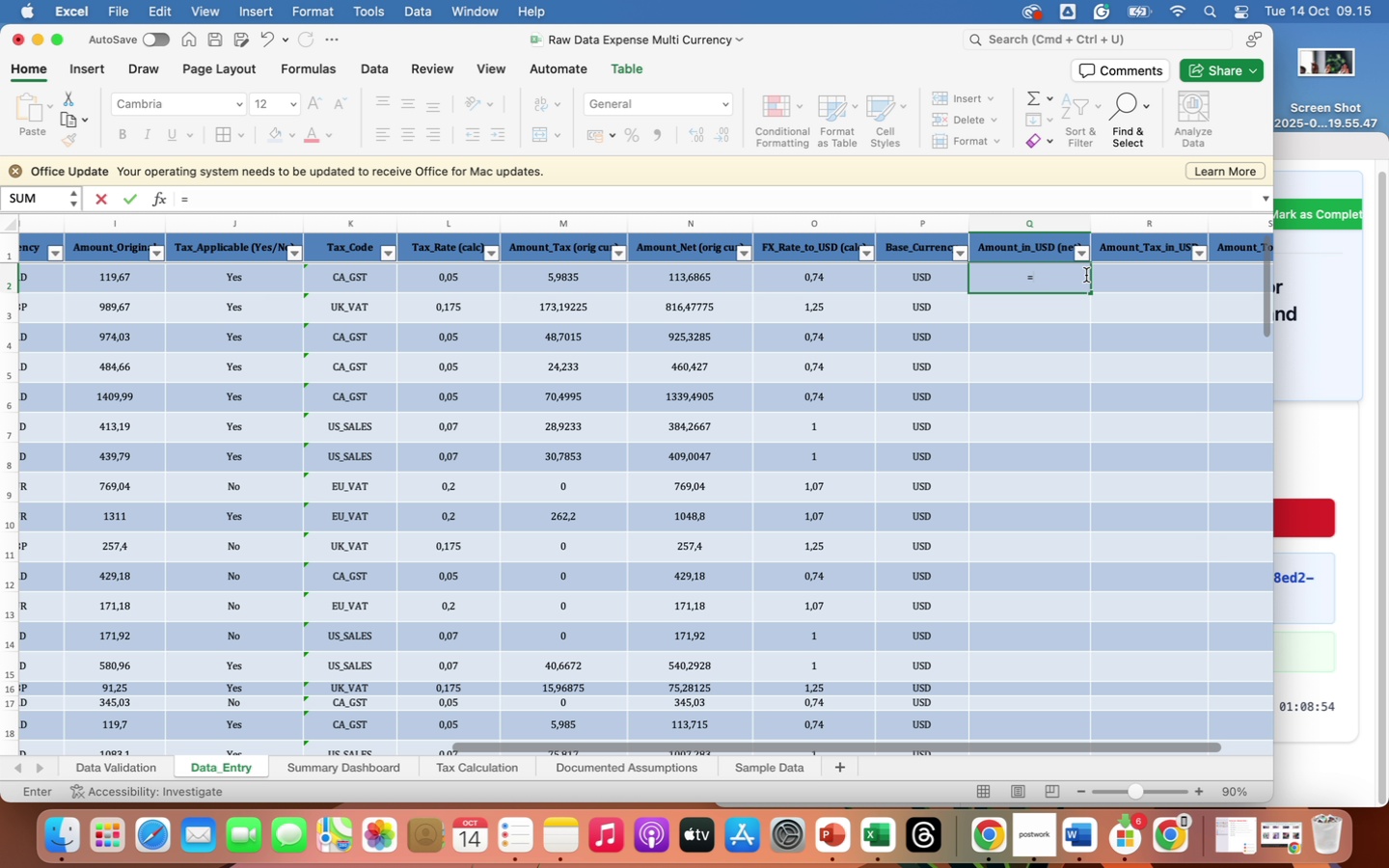 
type(ifer)
 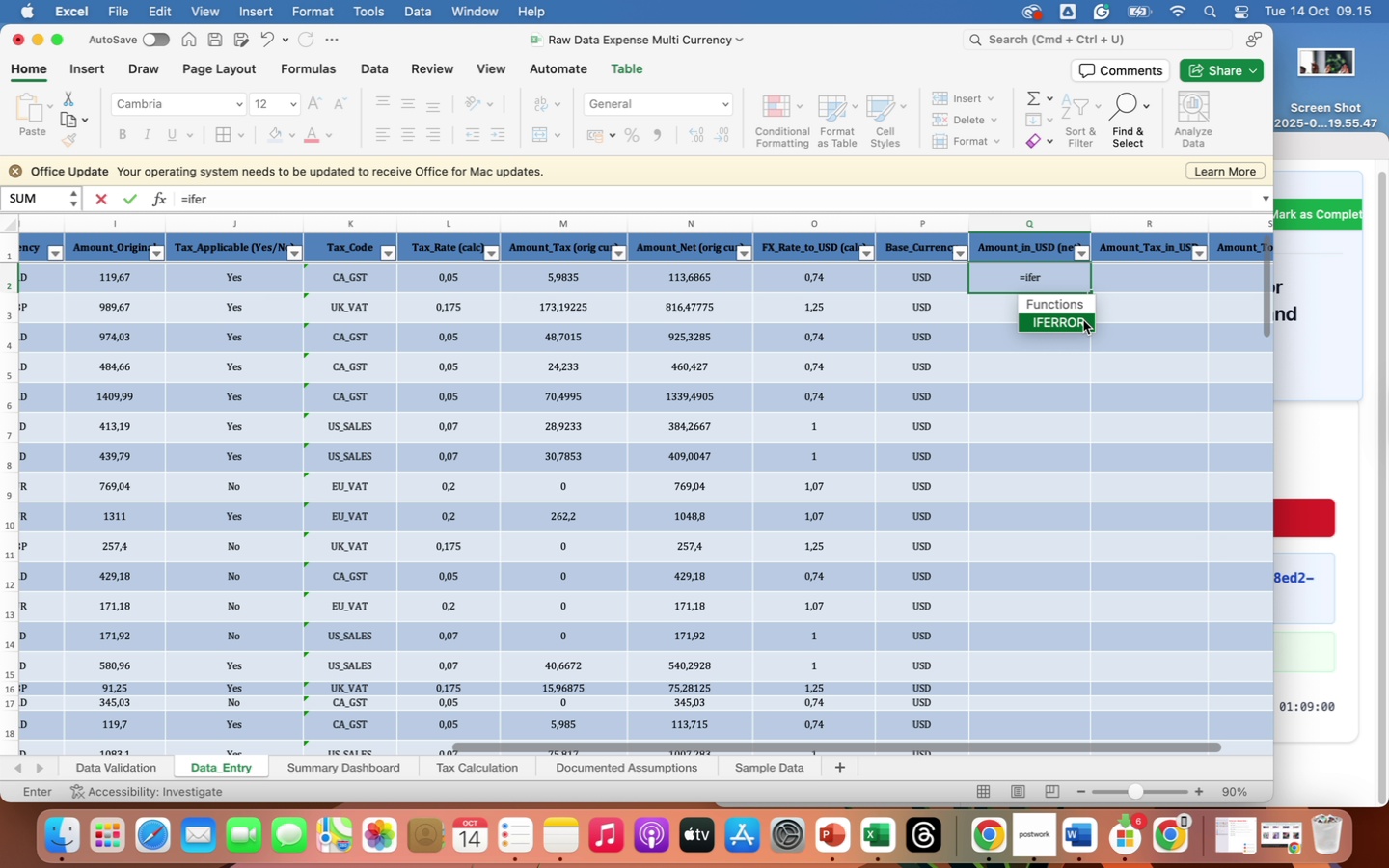 
left_click([1076, 315])
 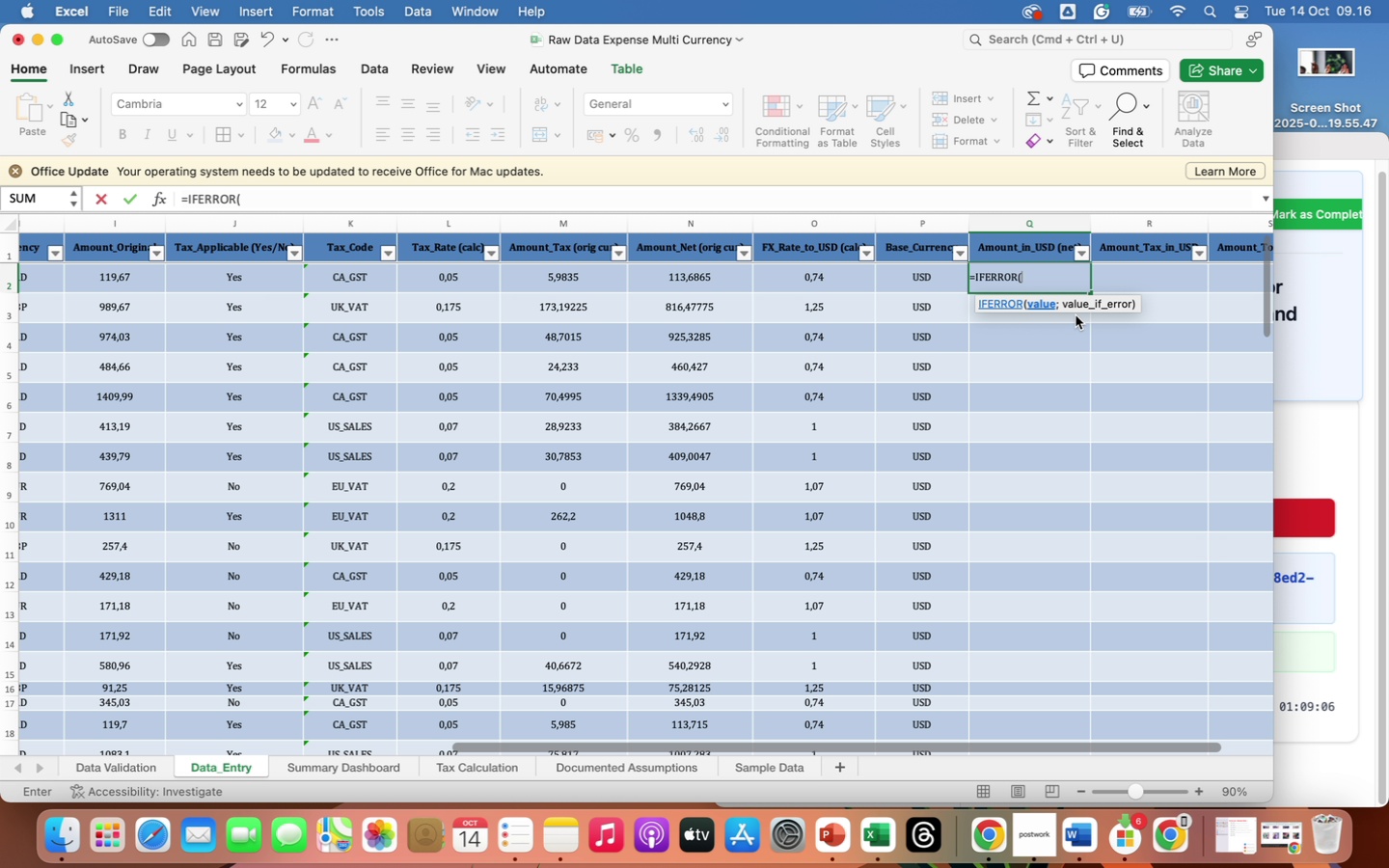 
wait(10.42)
 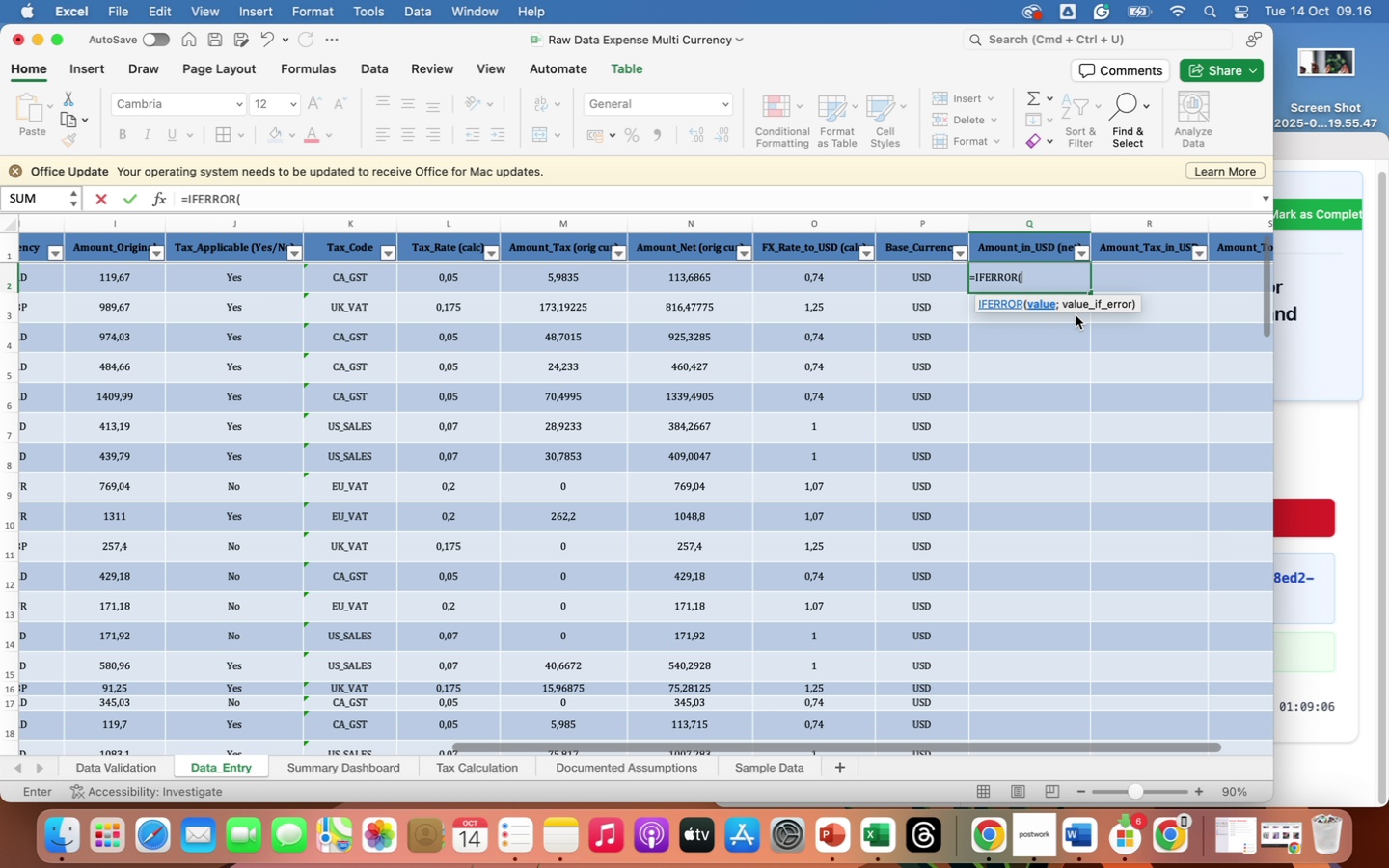 
left_click([709, 281])
 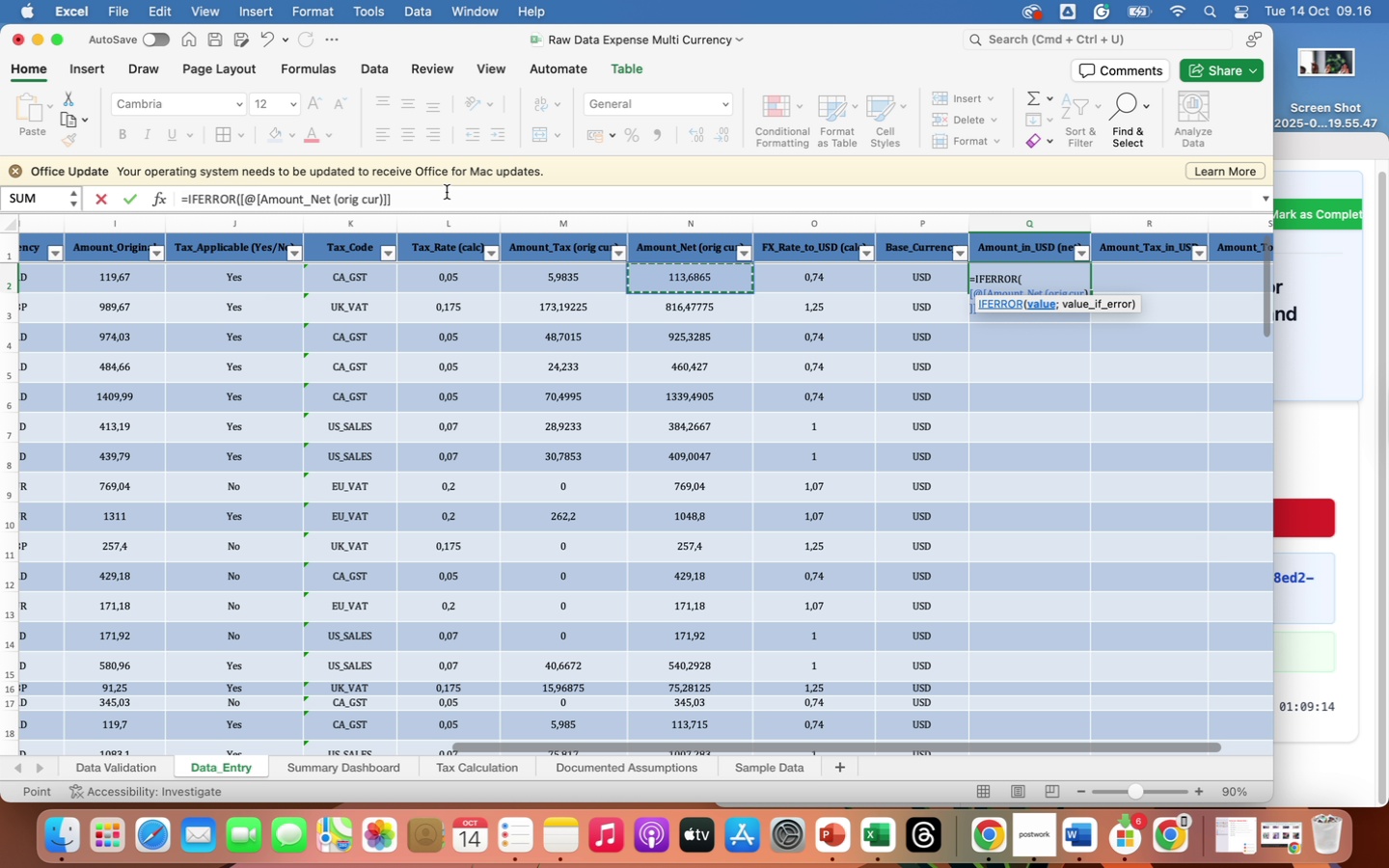 
left_click([433, 197])
 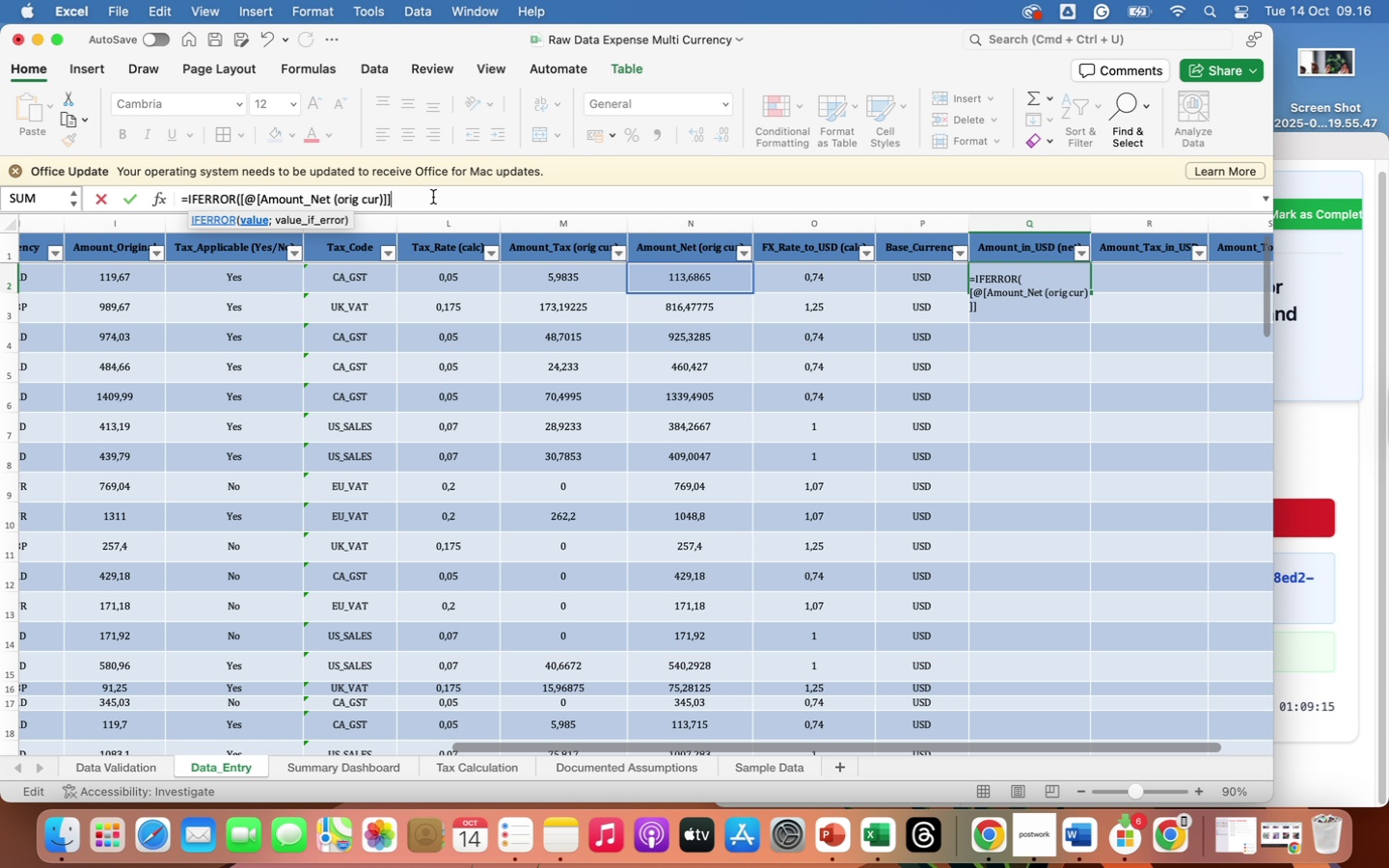 
hold_key(key=Backspace, duration=1.51)
 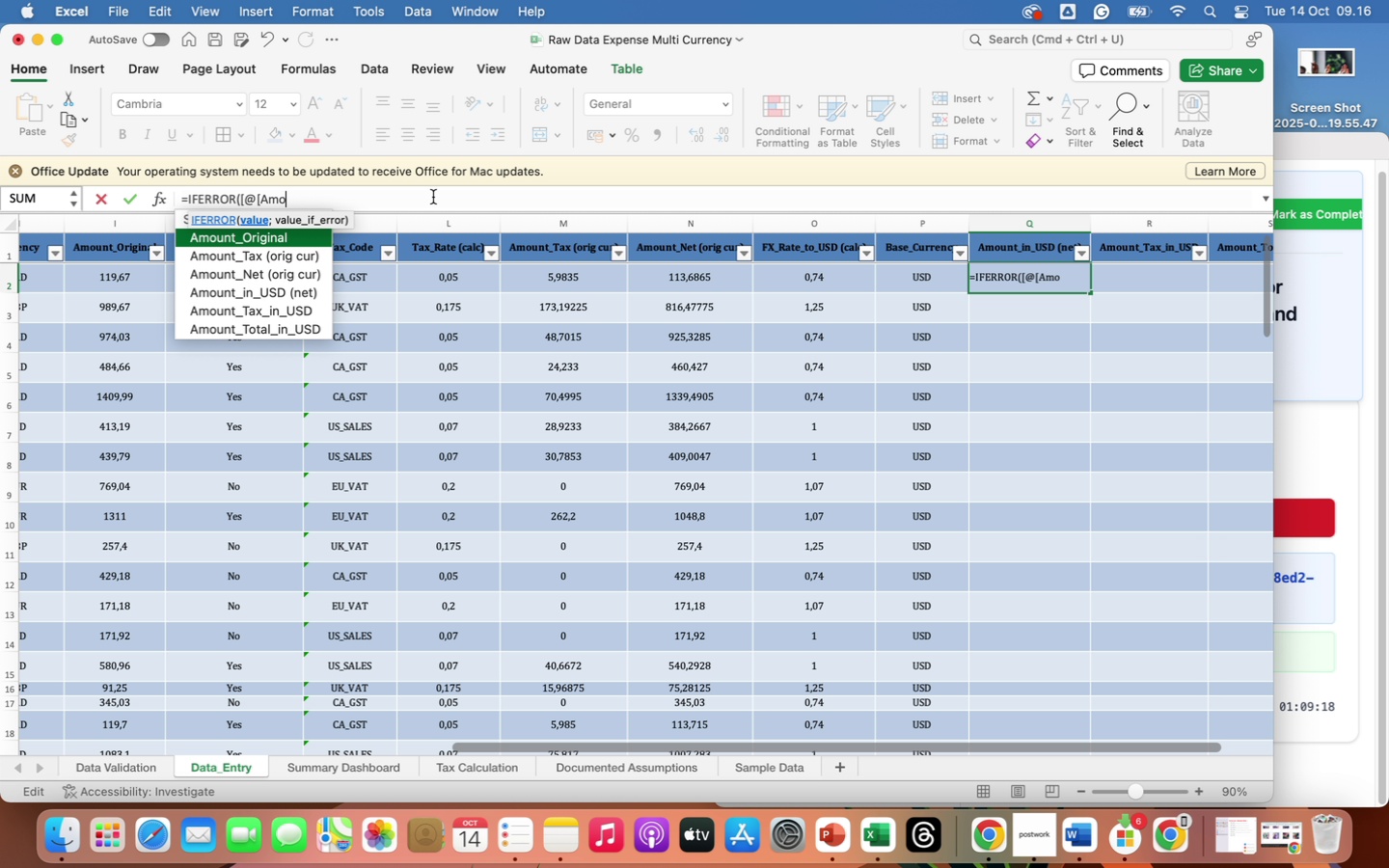 
hold_key(key=Backspace, duration=1.03)
 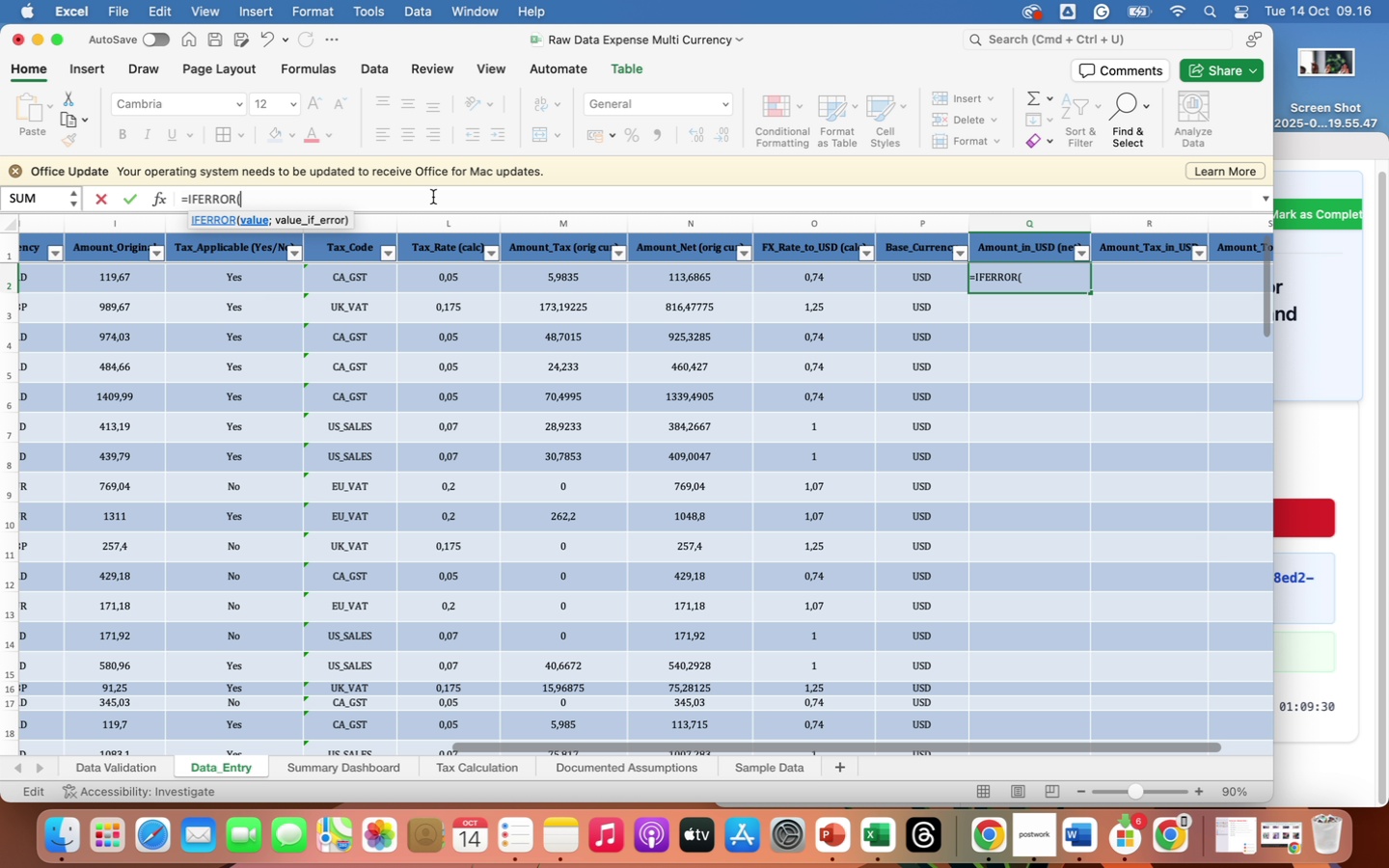 
wait(16.46)
 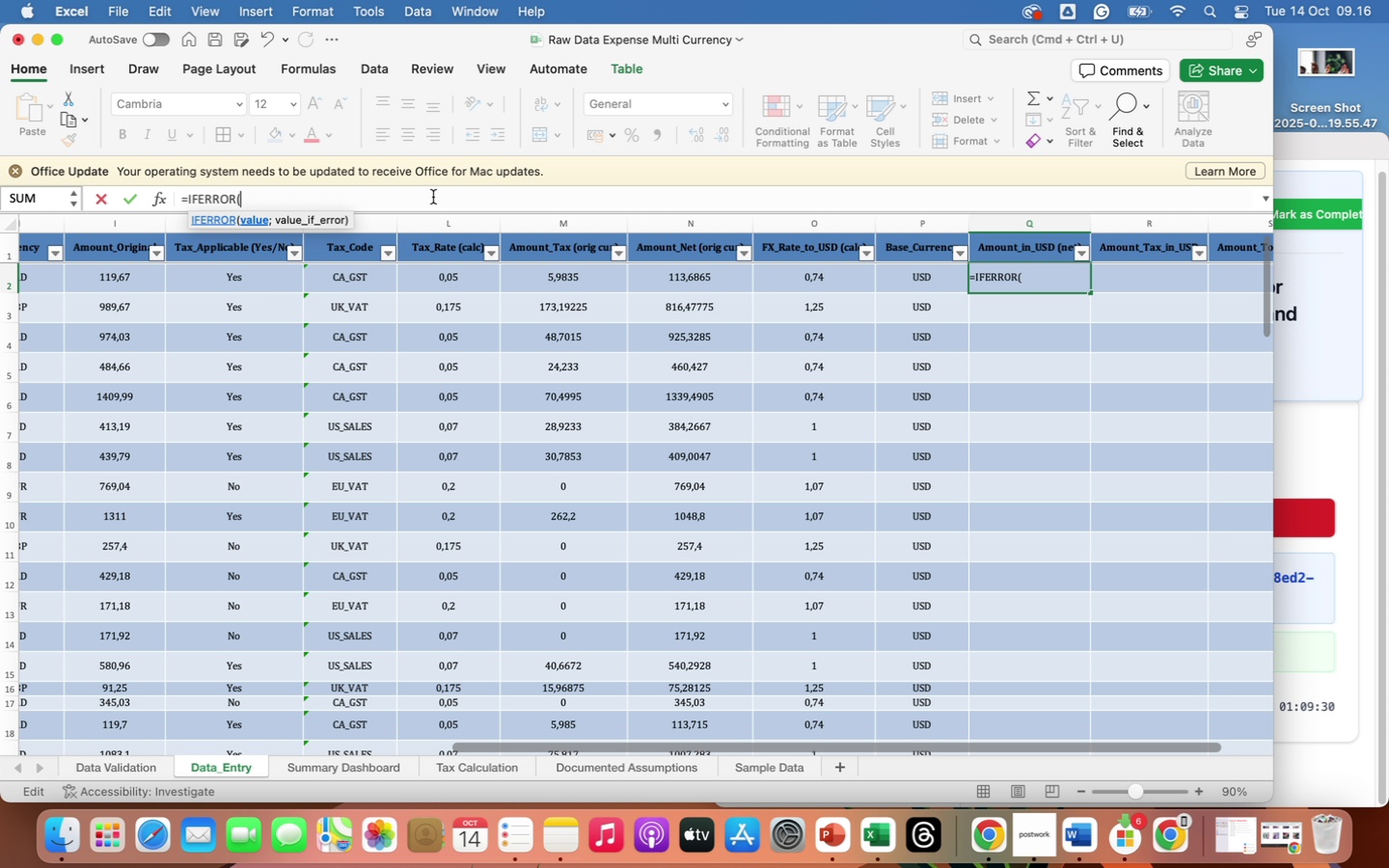 
mouse_move([548, 239])
 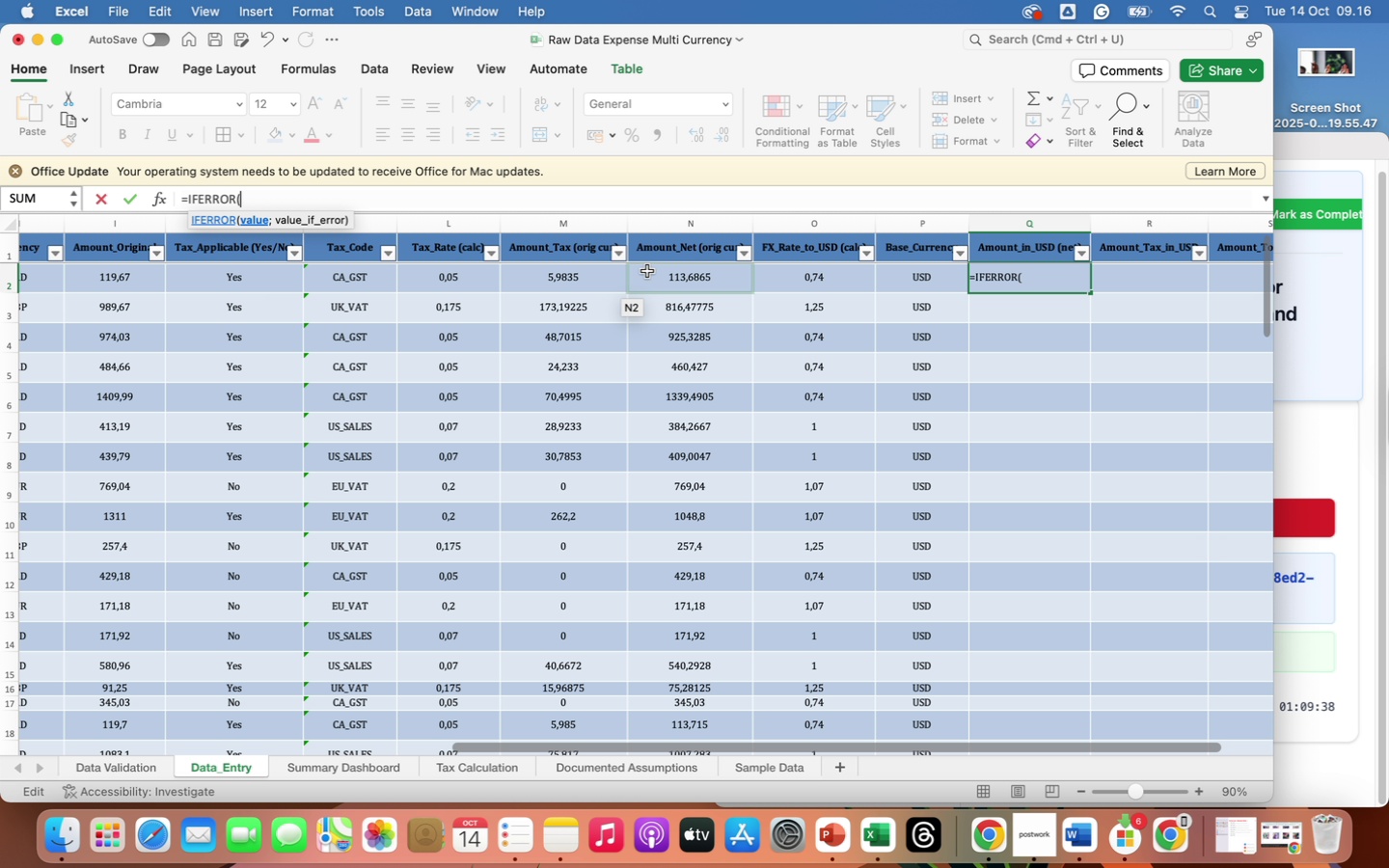 
type(N2)
 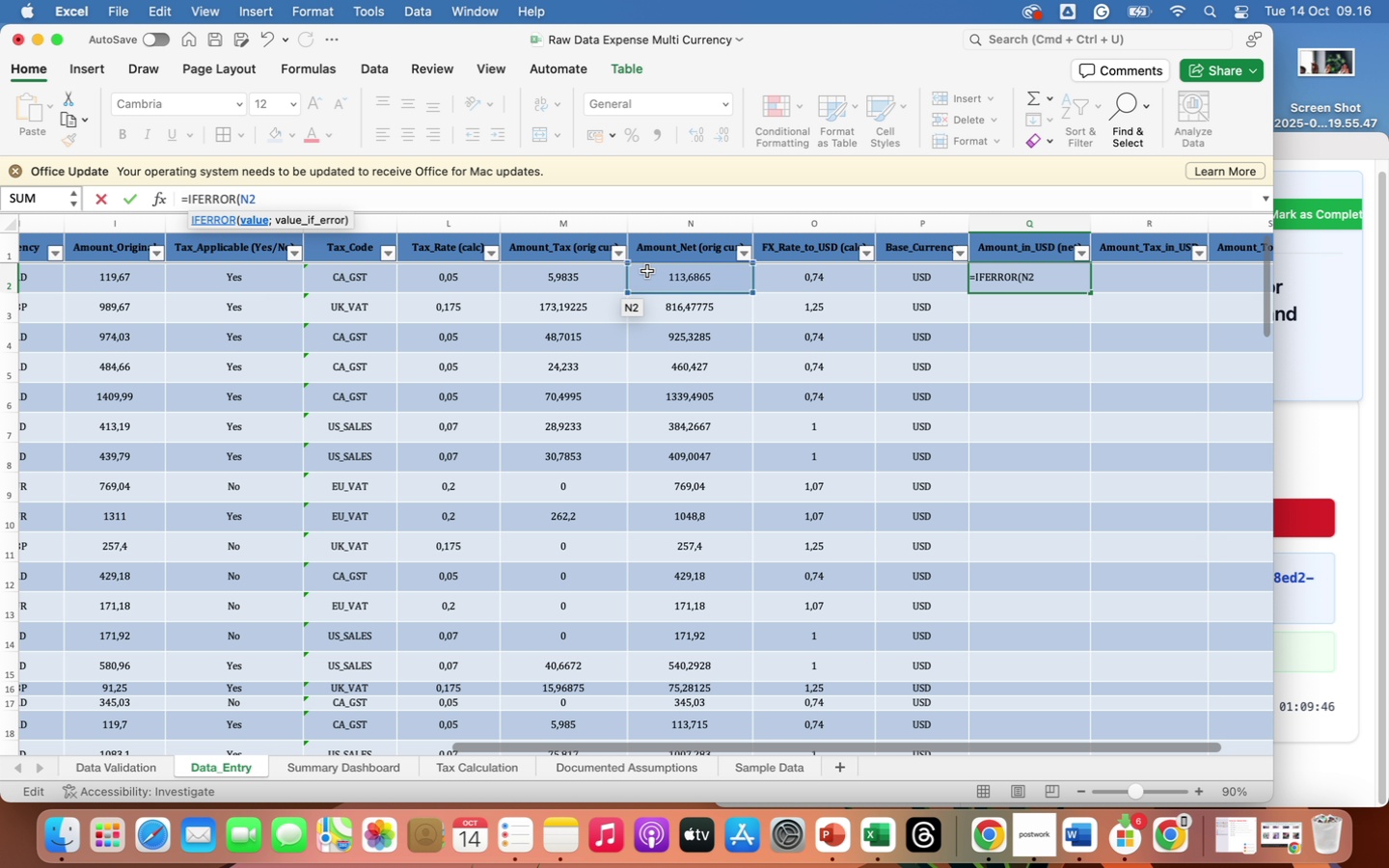 
wait(7.81)
 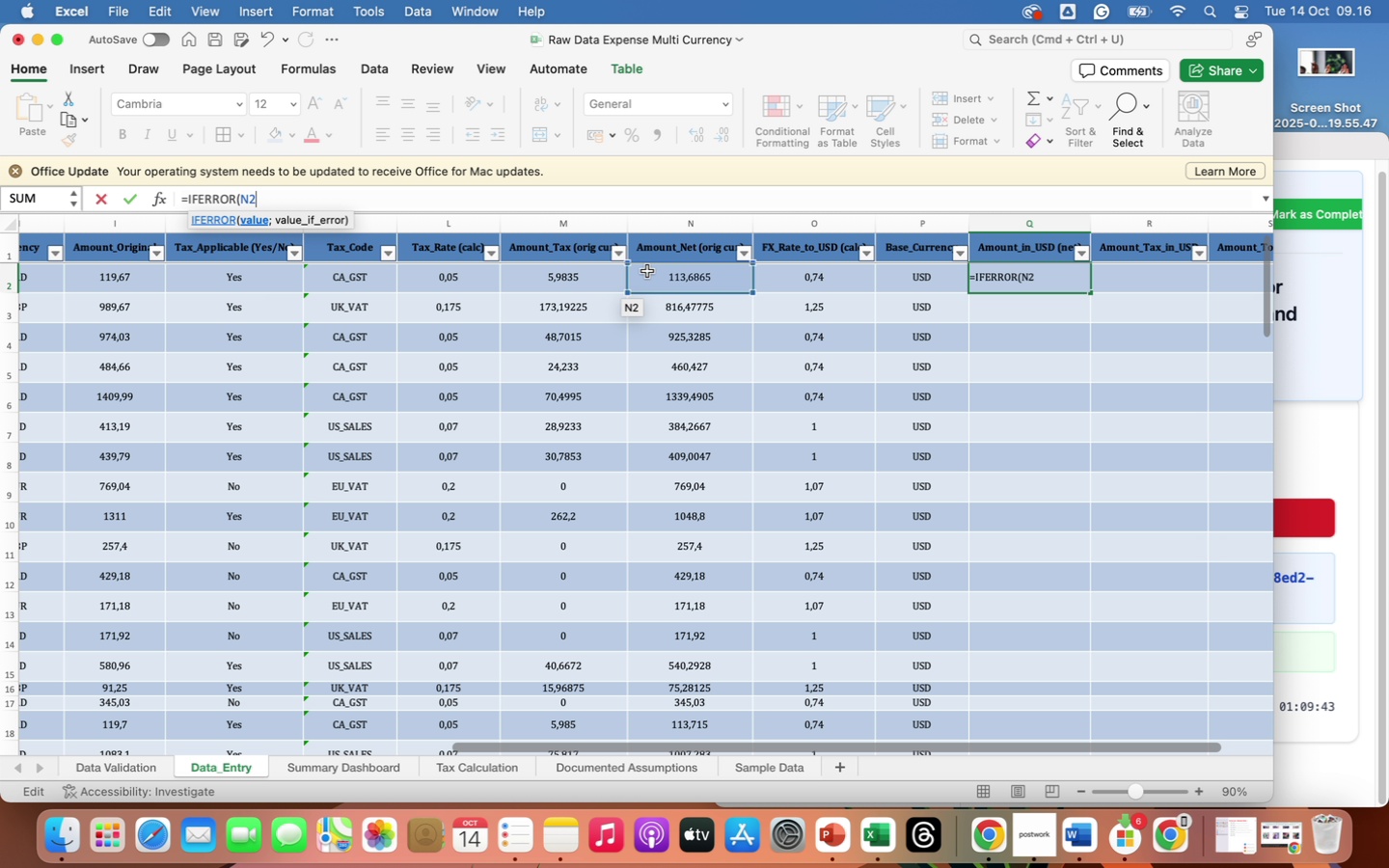 
key(Shift+8)
 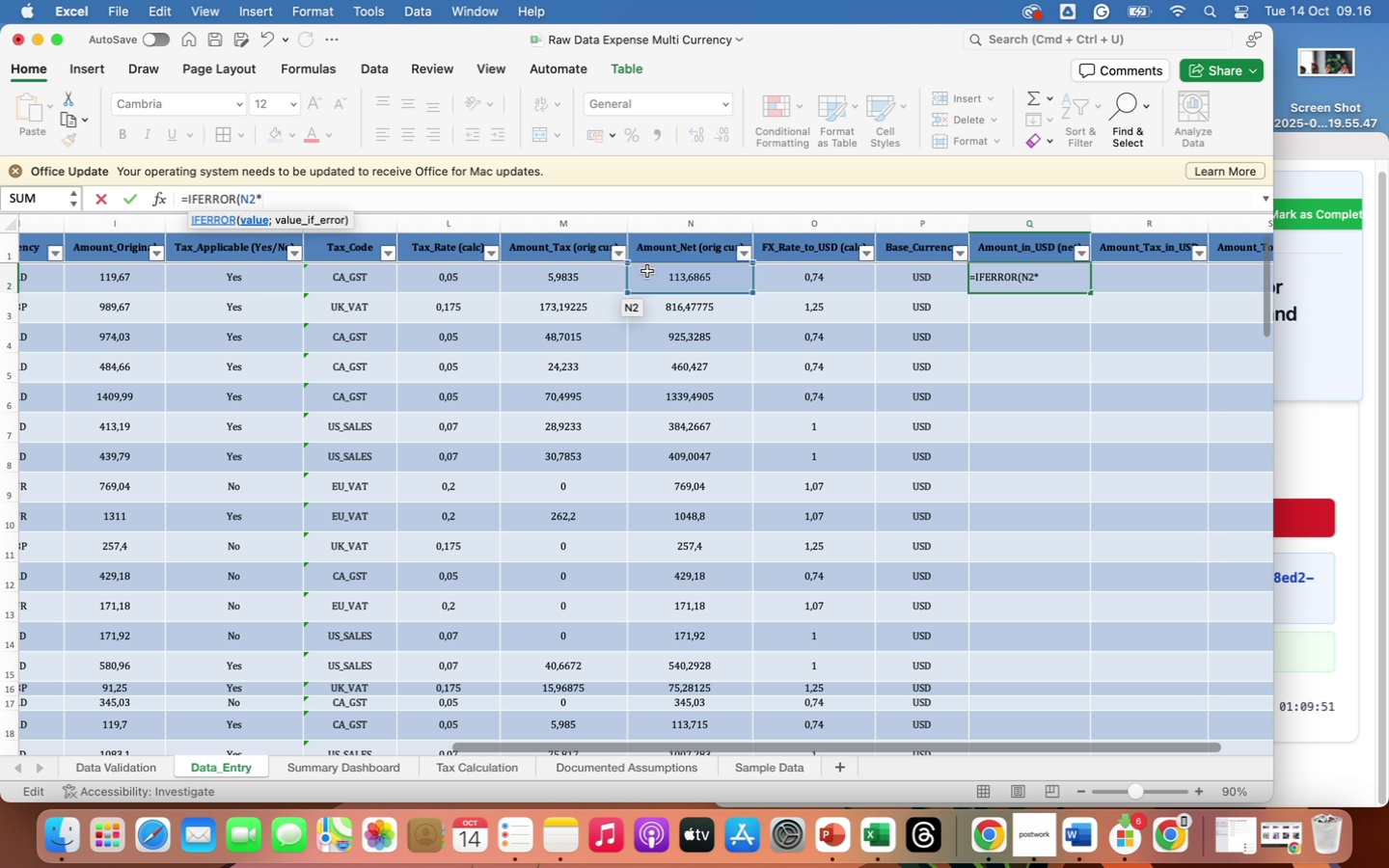 
type(O2)
 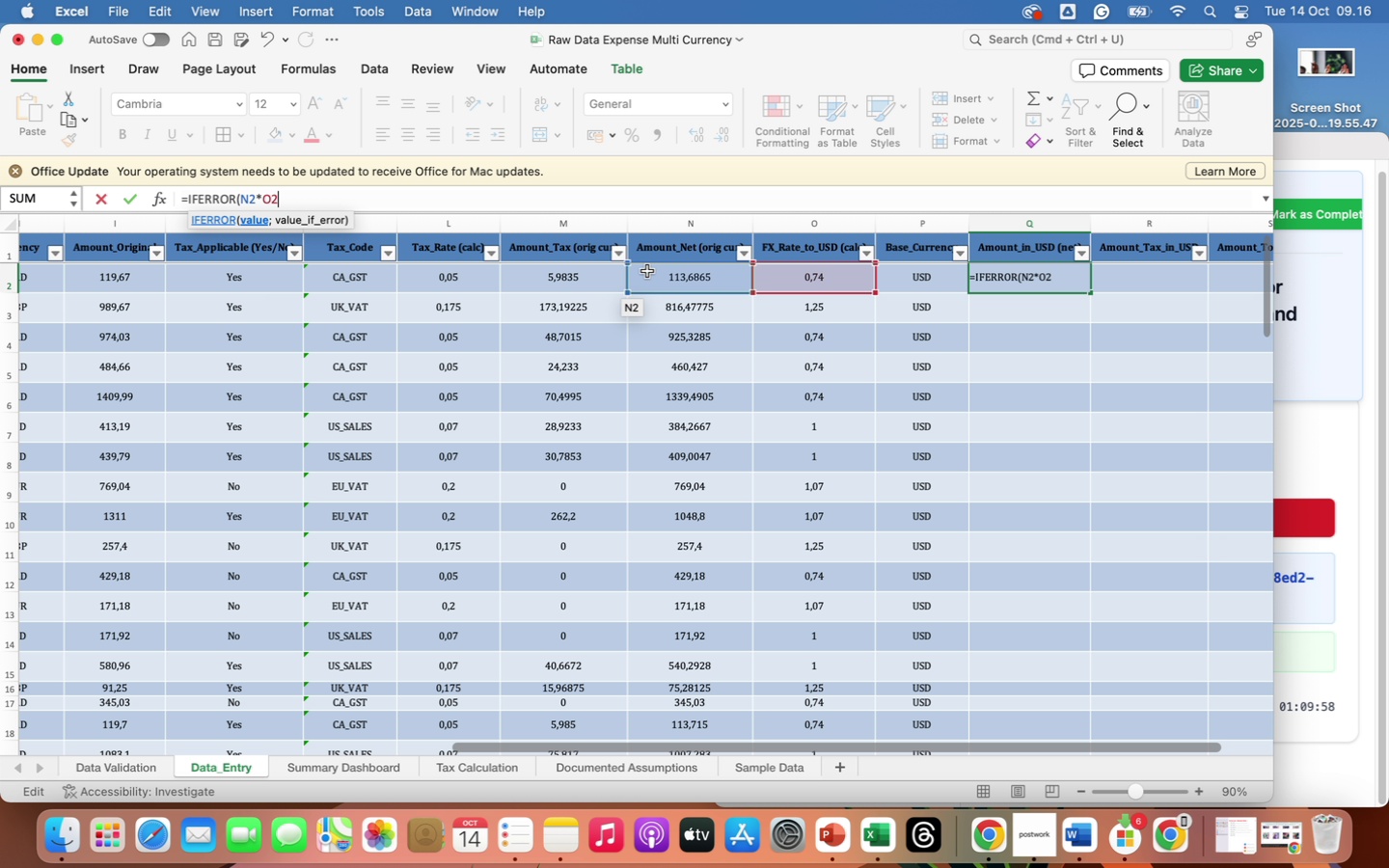 
wait(5.76)
 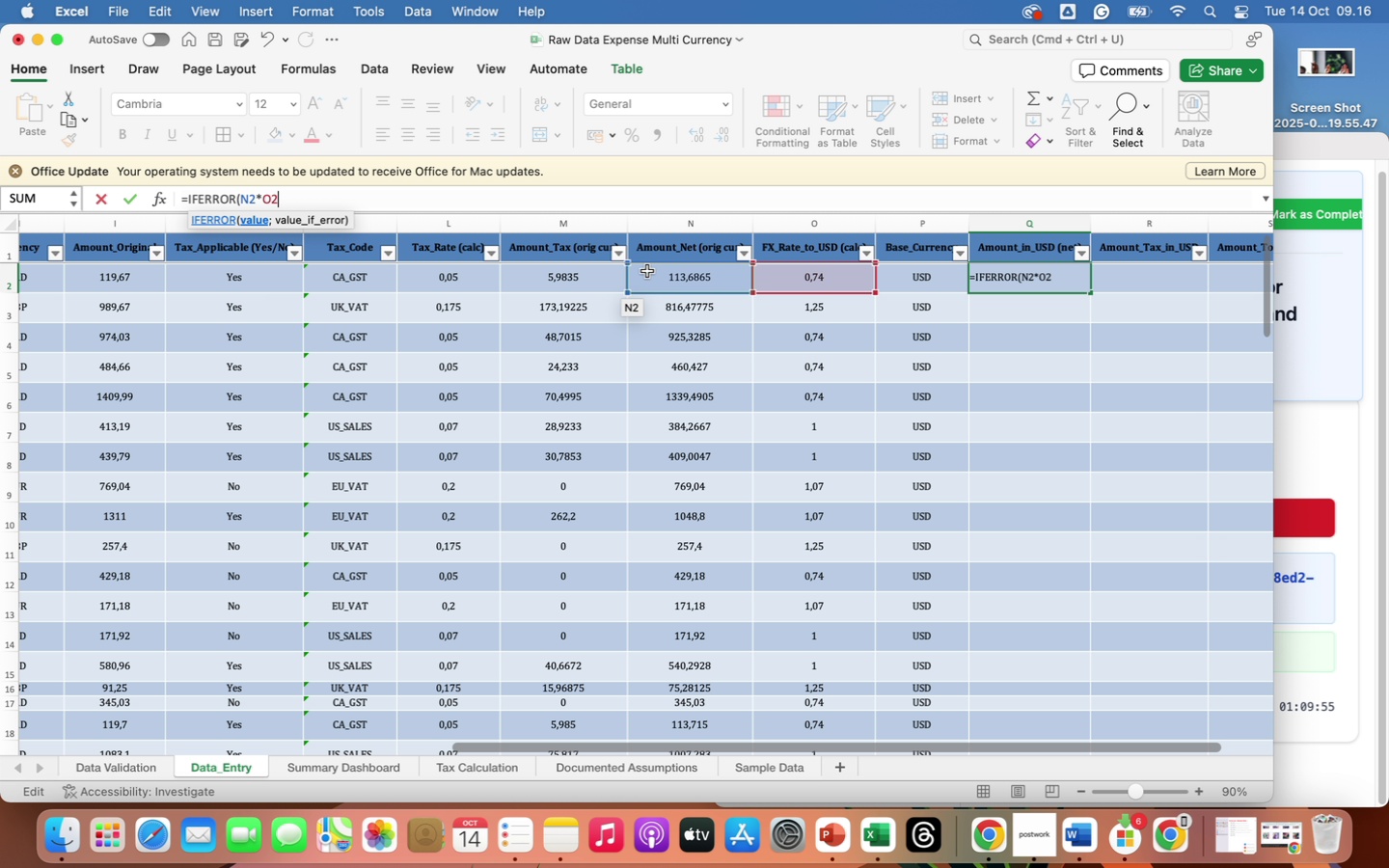 
type(;0))
 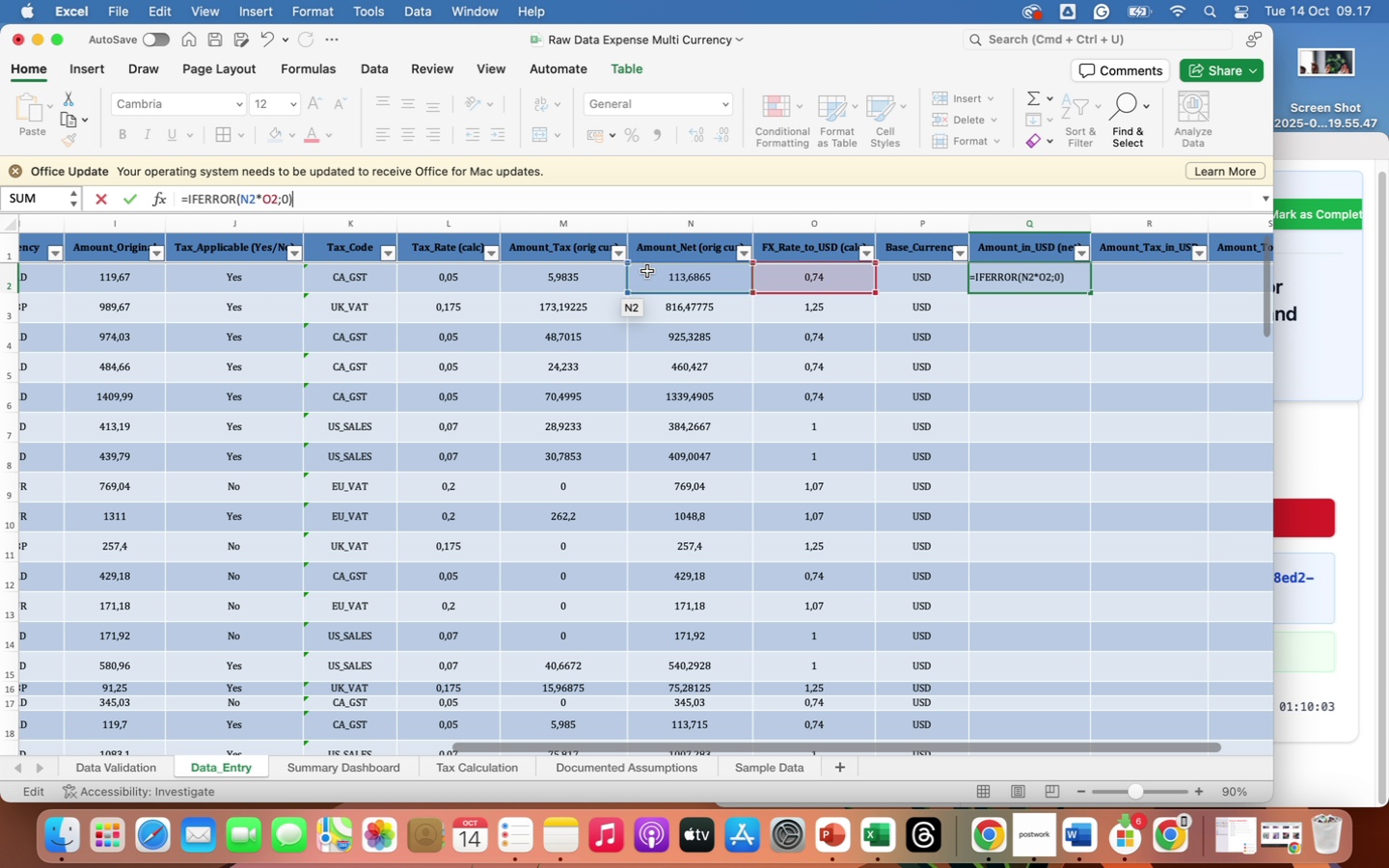 
left_click([241, 195])
 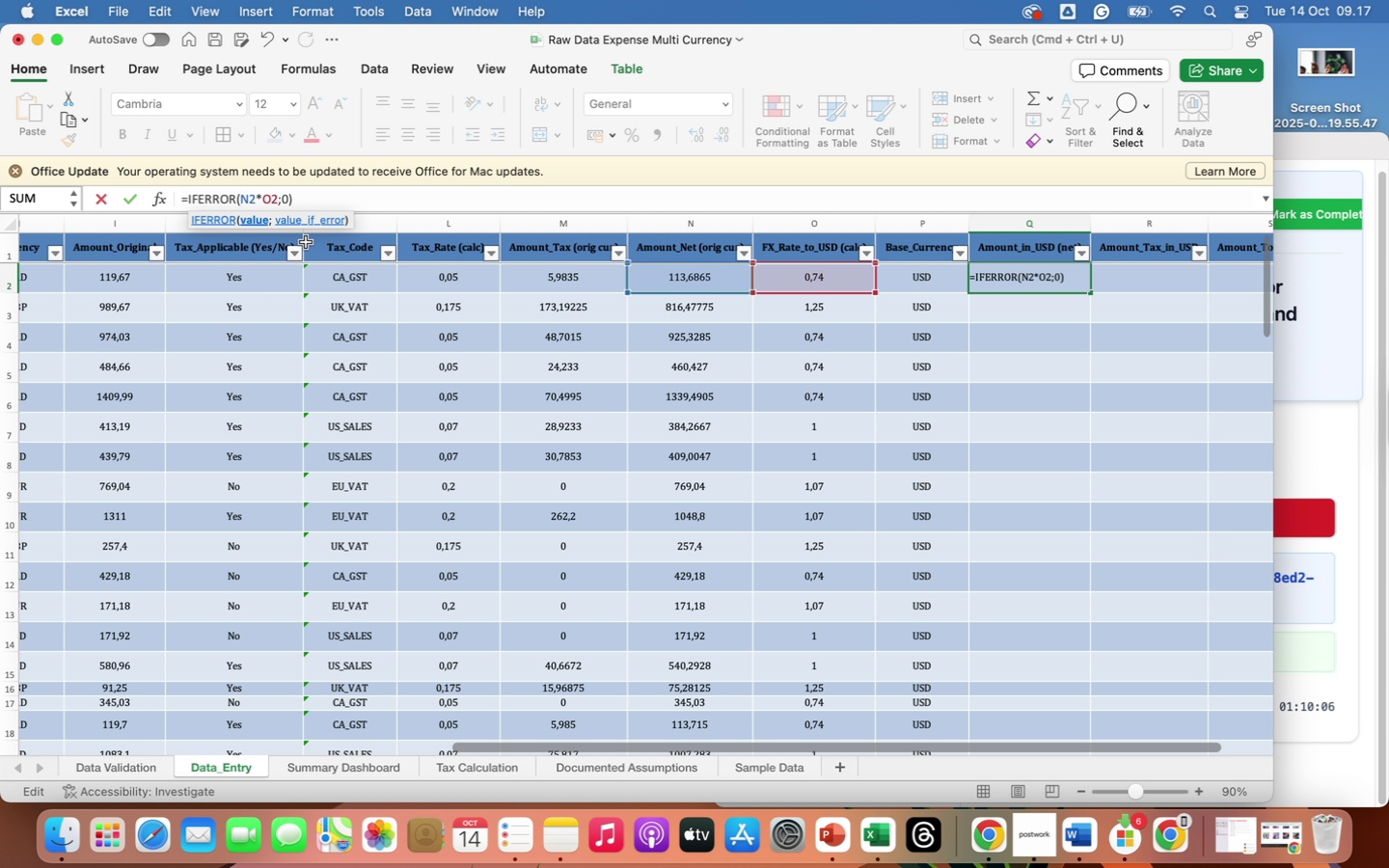 
key(Shift+ShiftLeft)
 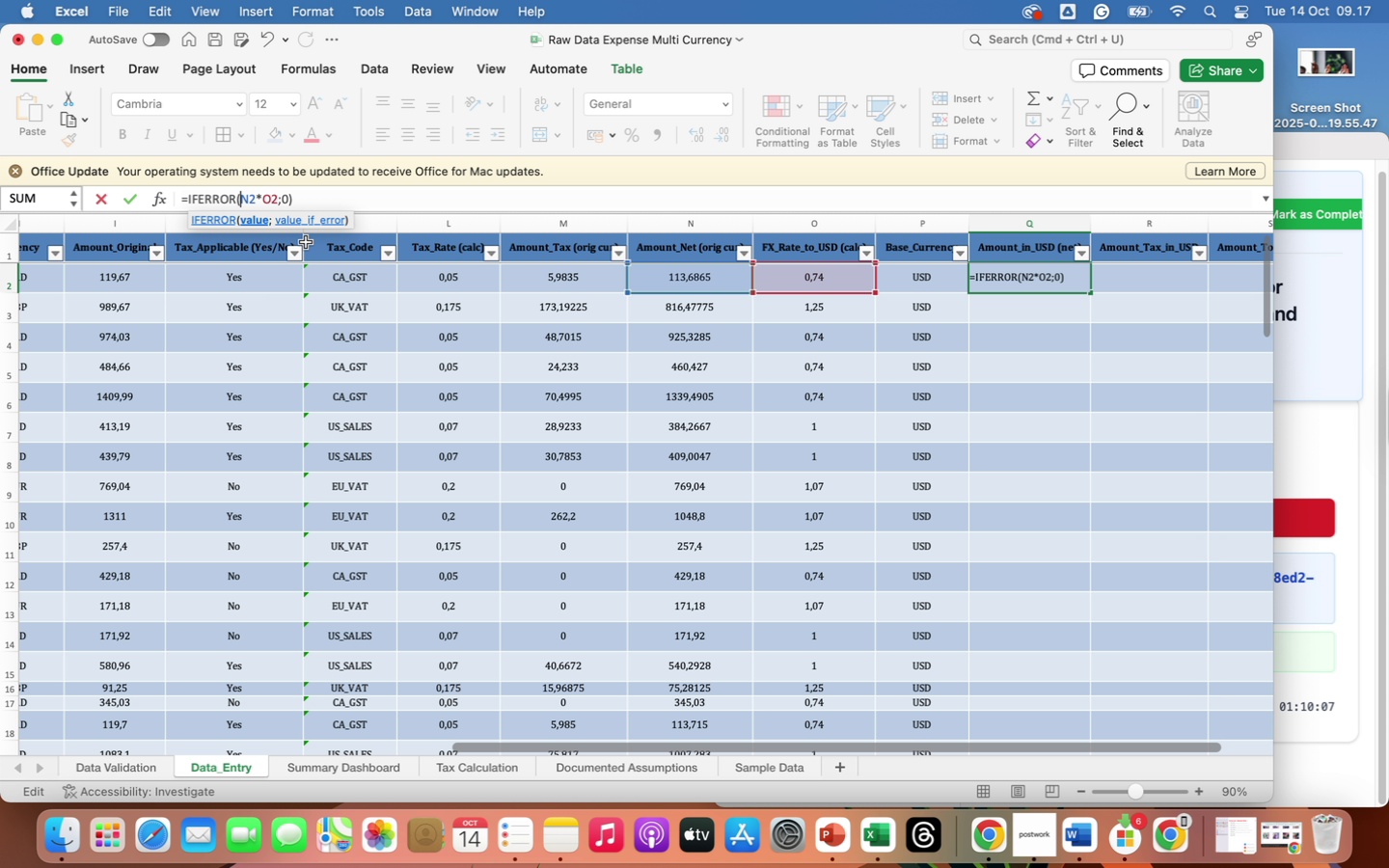 
key(Shift+4)
 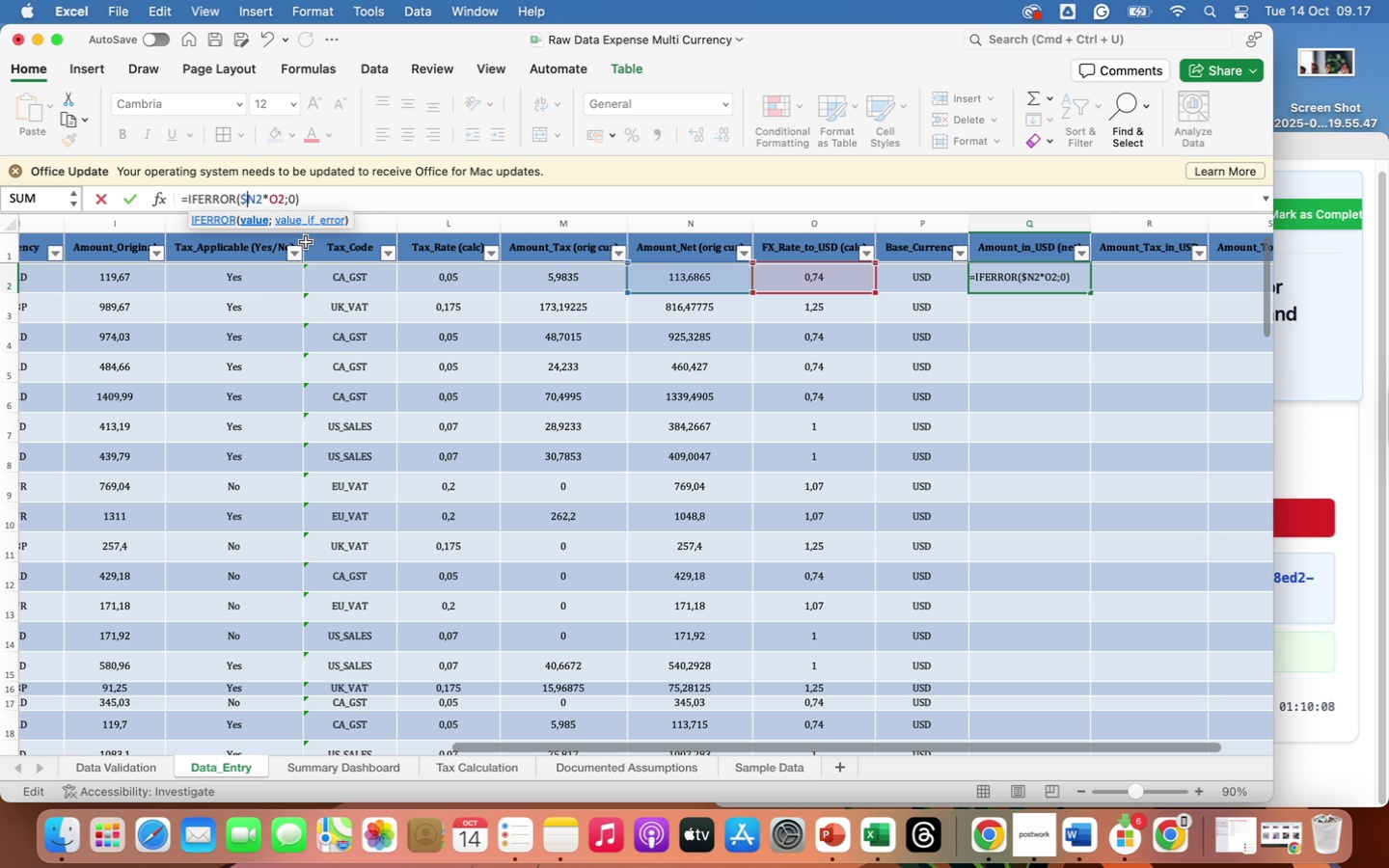 
key(ArrowRight)
 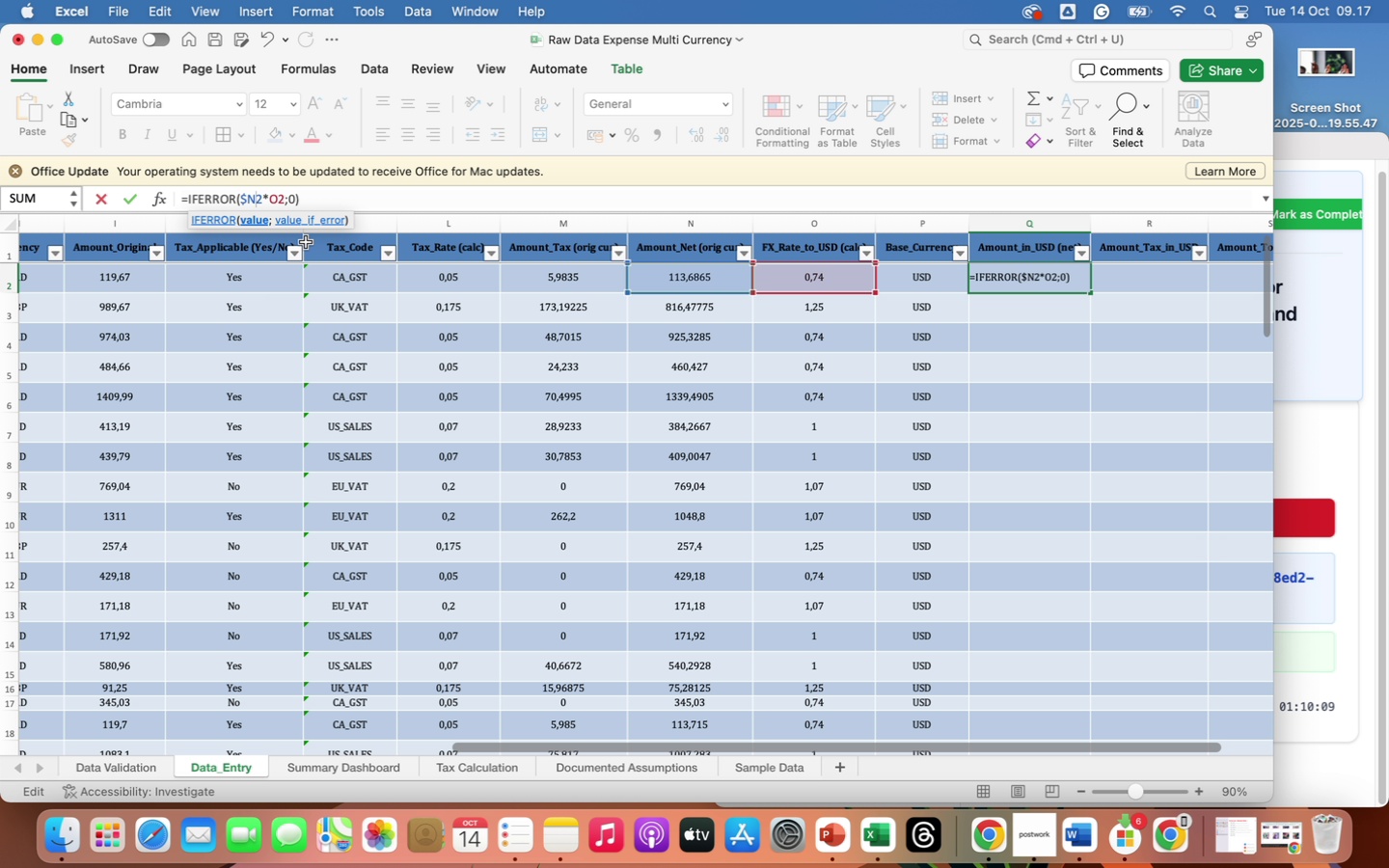 
key(Shift+4)
 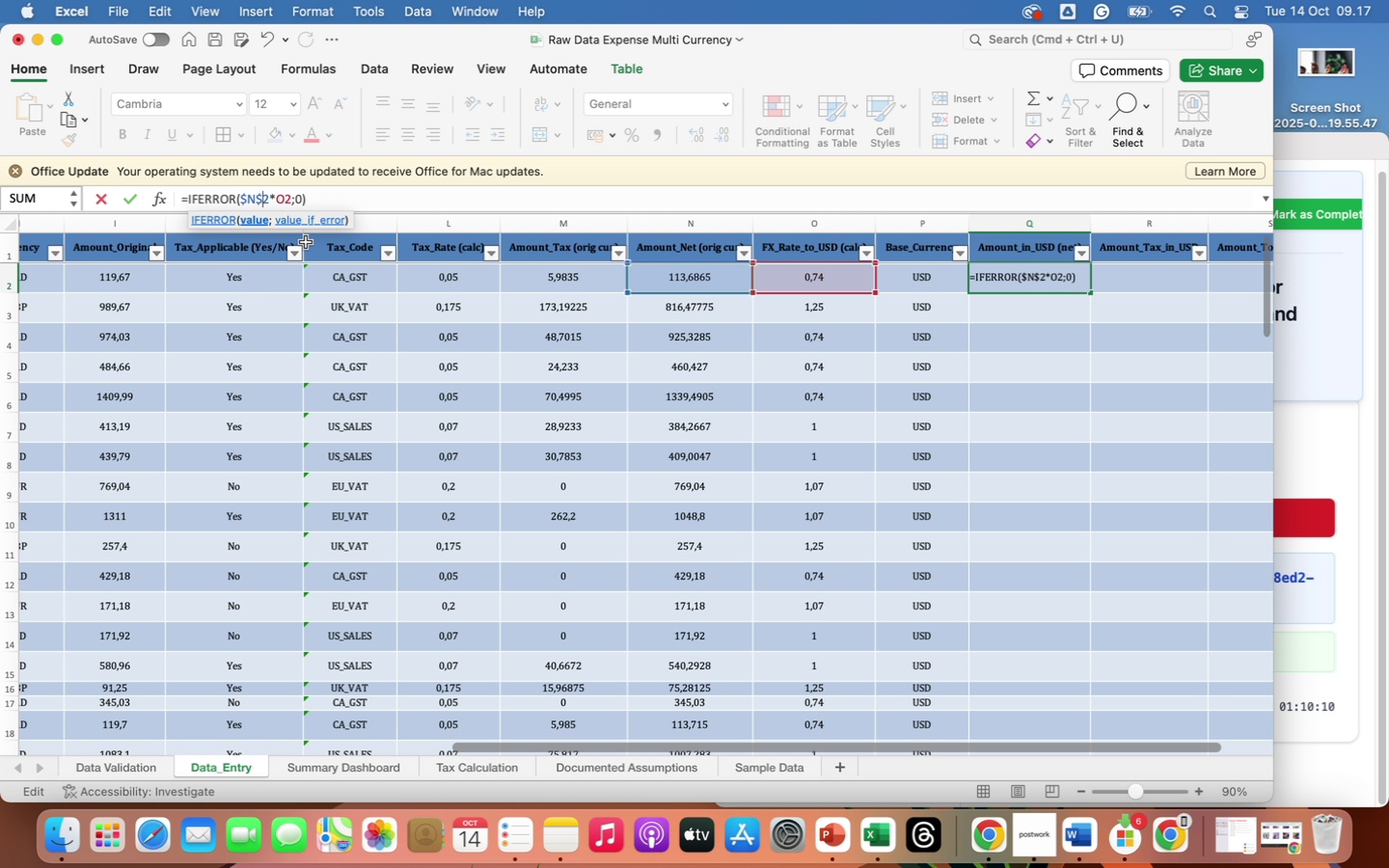 
key(ArrowRight)
 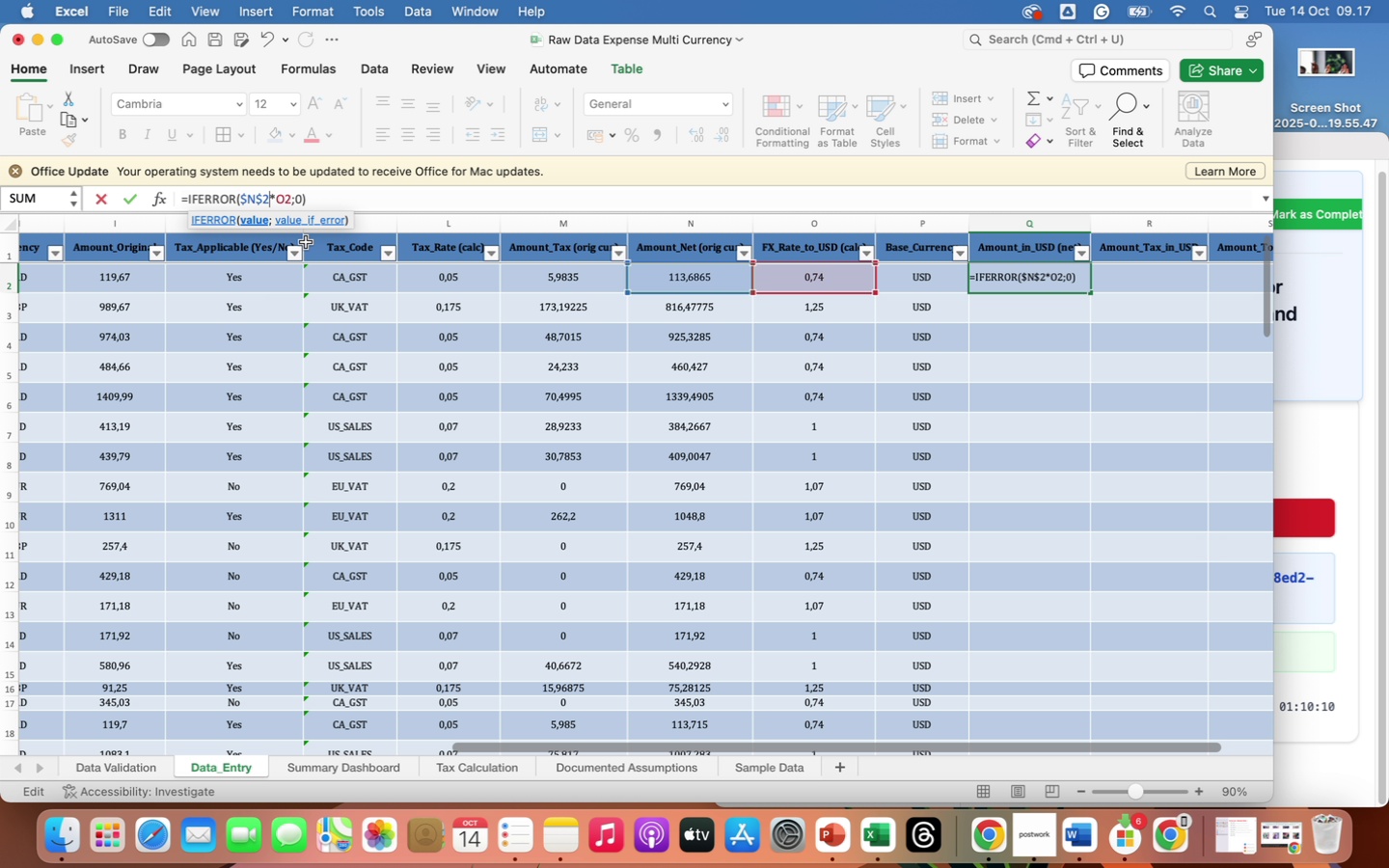 
key(ArrowRight)
 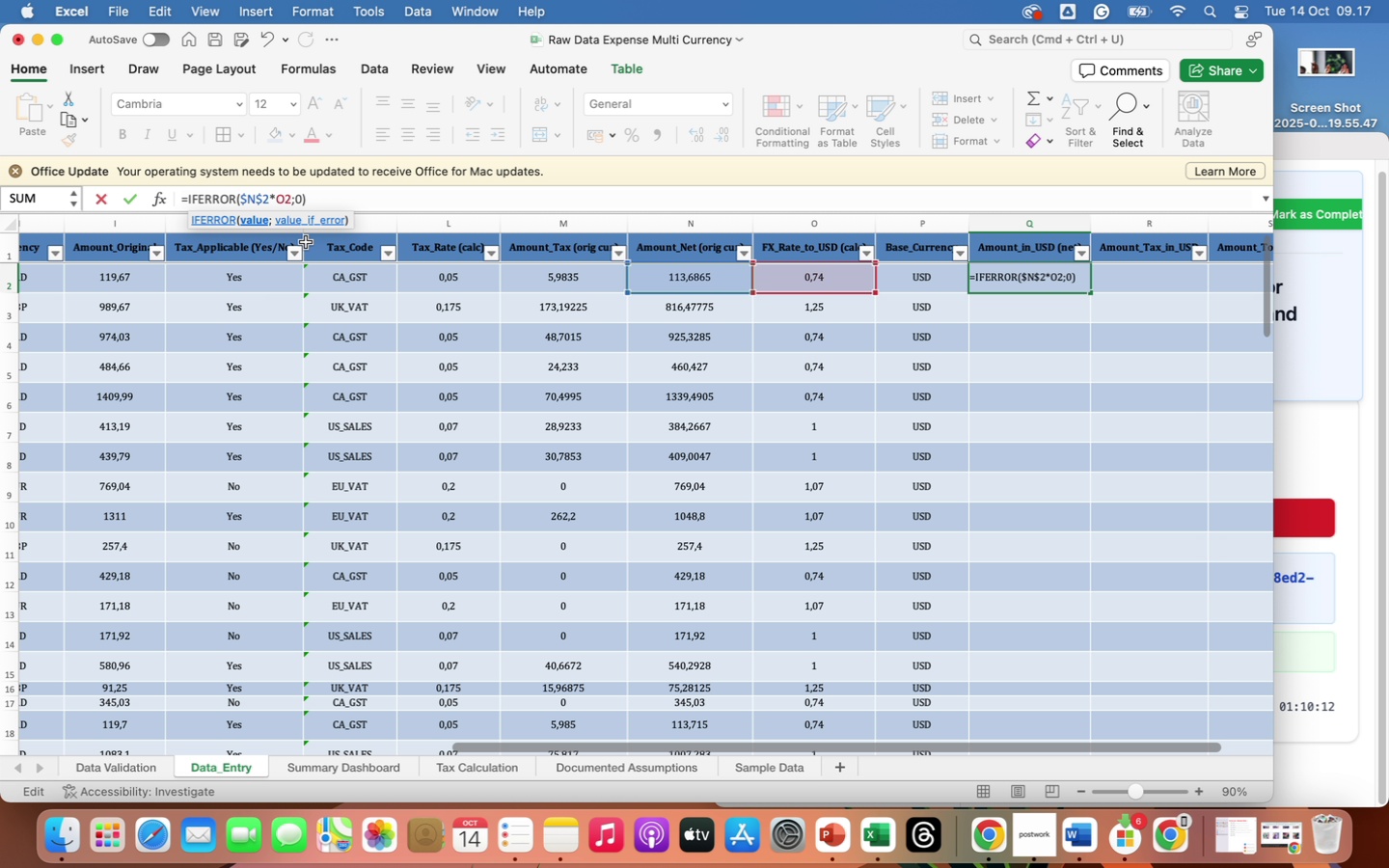 
hold_key(key=ShiftLeft, duration=0.36)